 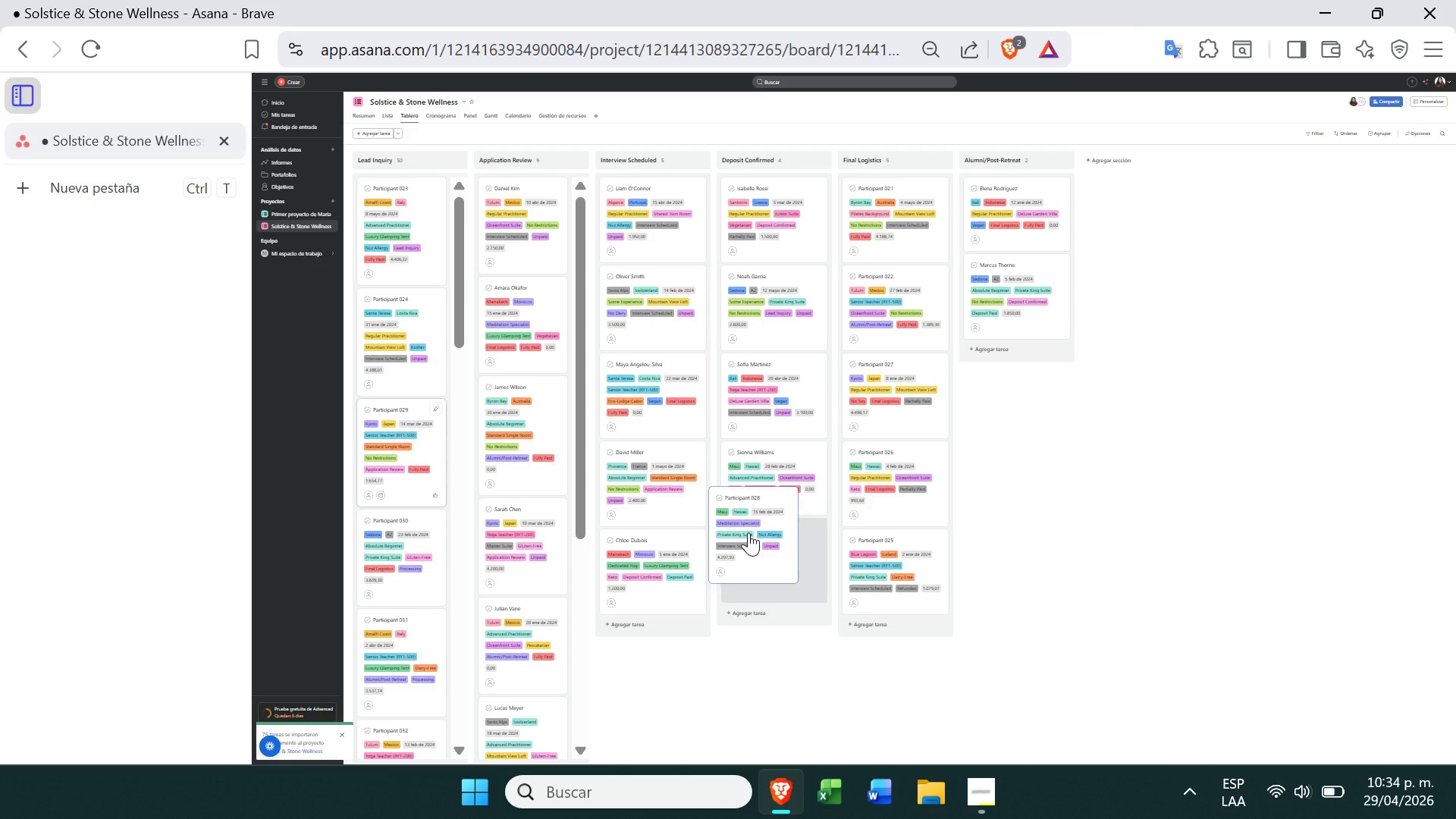 
left_click_drag(start_coordinate=[381, 431], to_coordinate=[659, 619])
 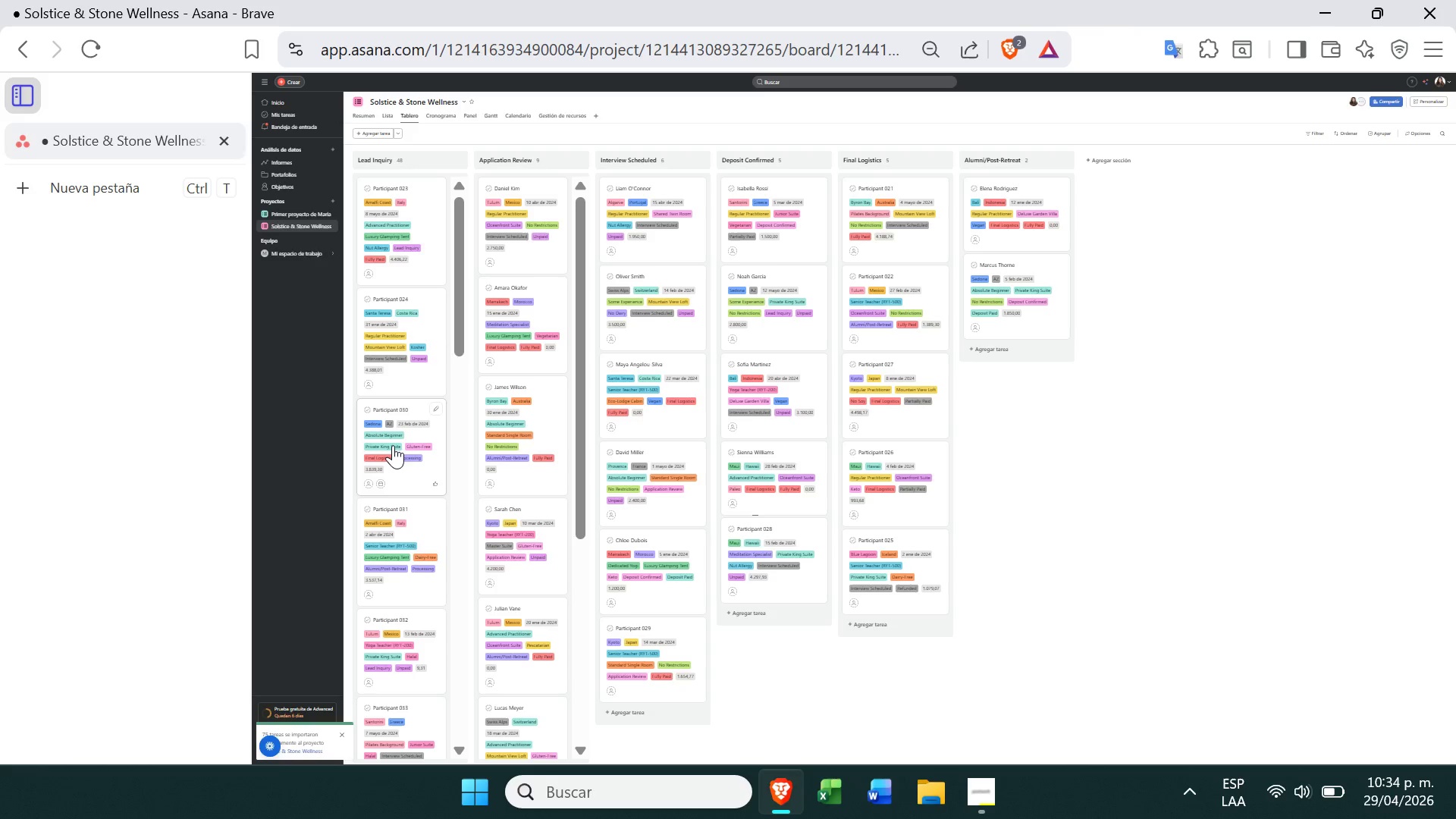 
left_click_drag(start_coordinate=[393, 445], to_coordinate=[777, 604])
 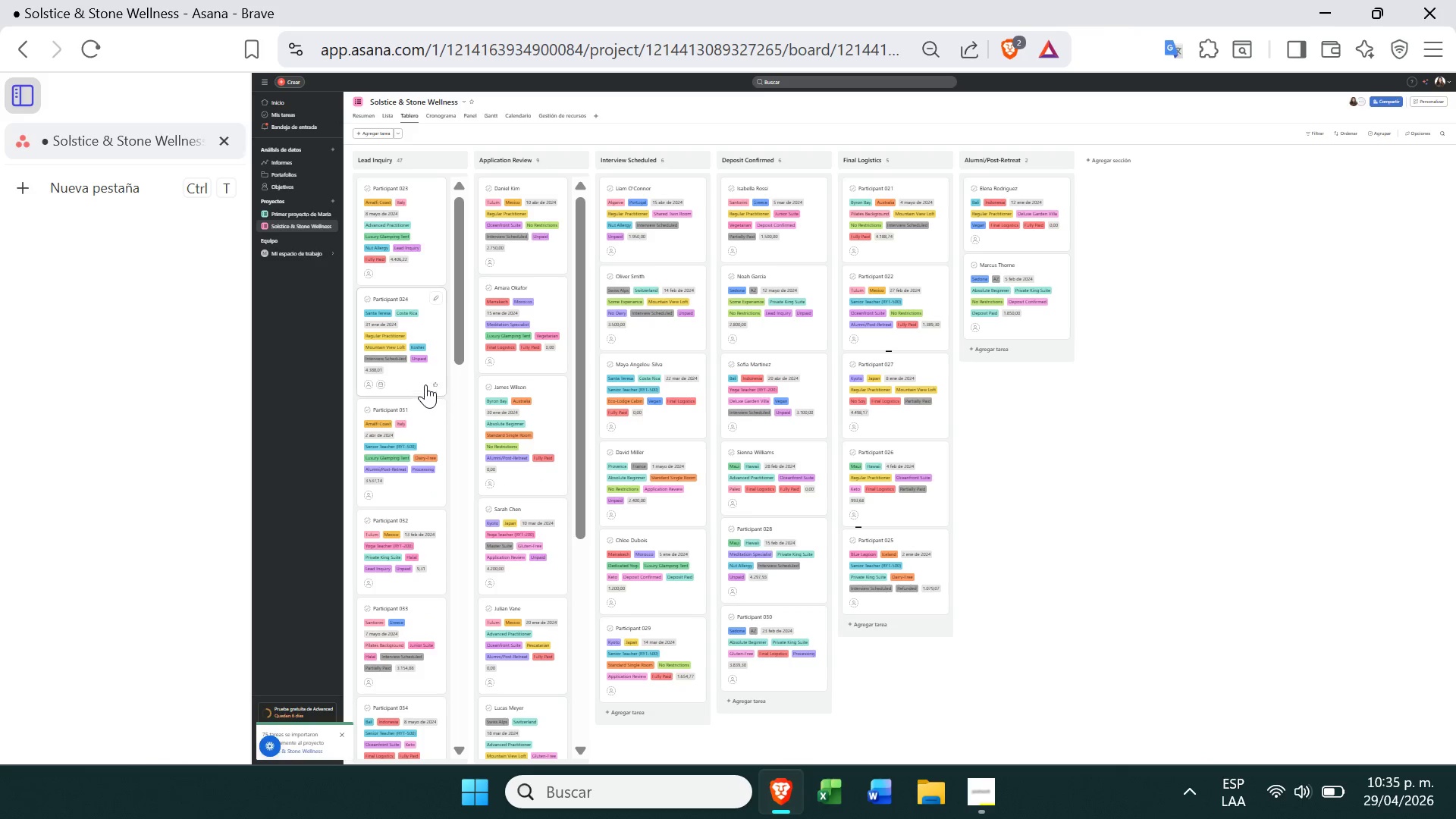 
left_click_drag(start_coordinate=[415, 366], to_coordinate=[525, 373])
 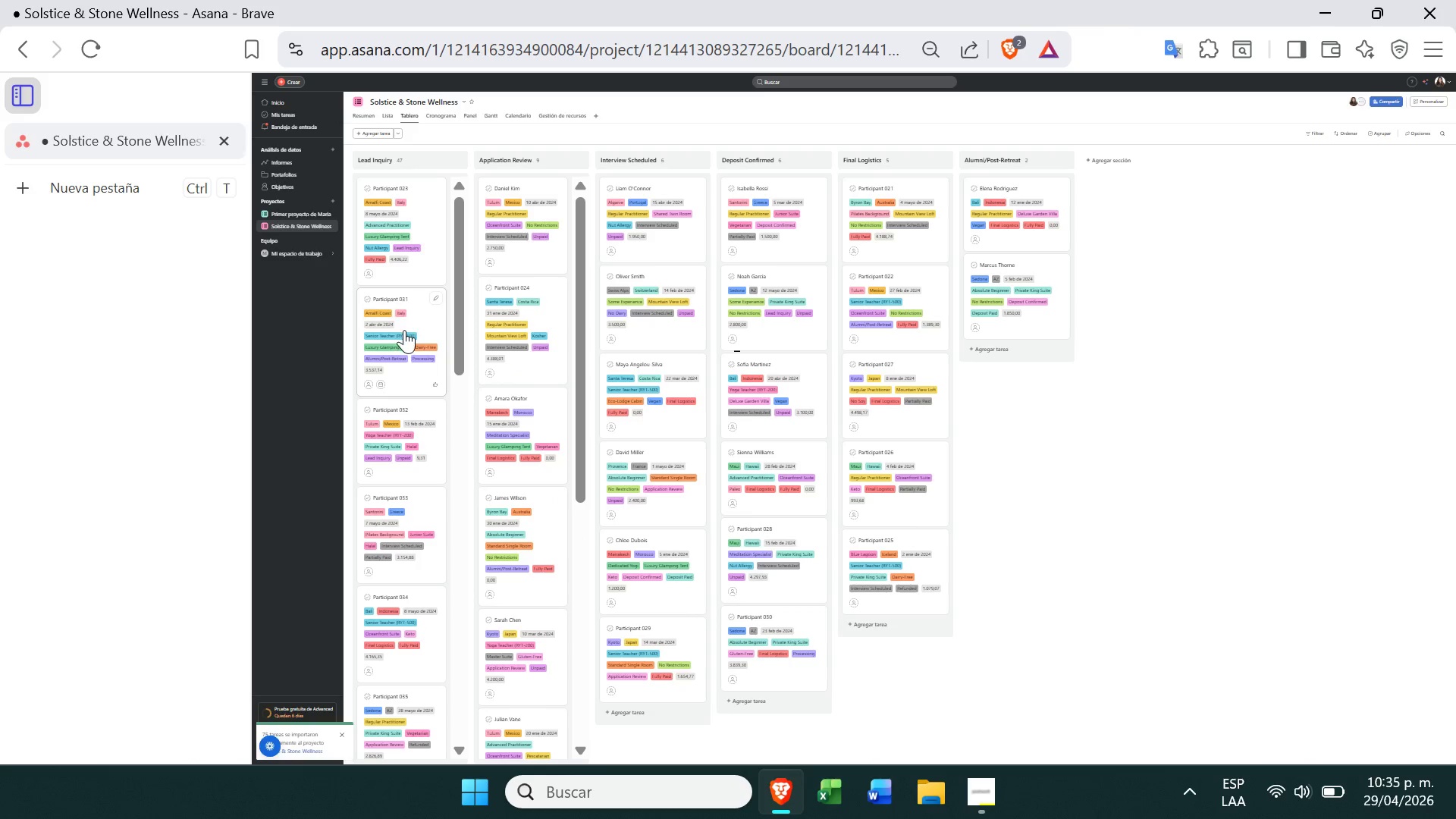 
left_click_drag(start_coordinate=[404, 329], to_coordinate=[536, 290])
 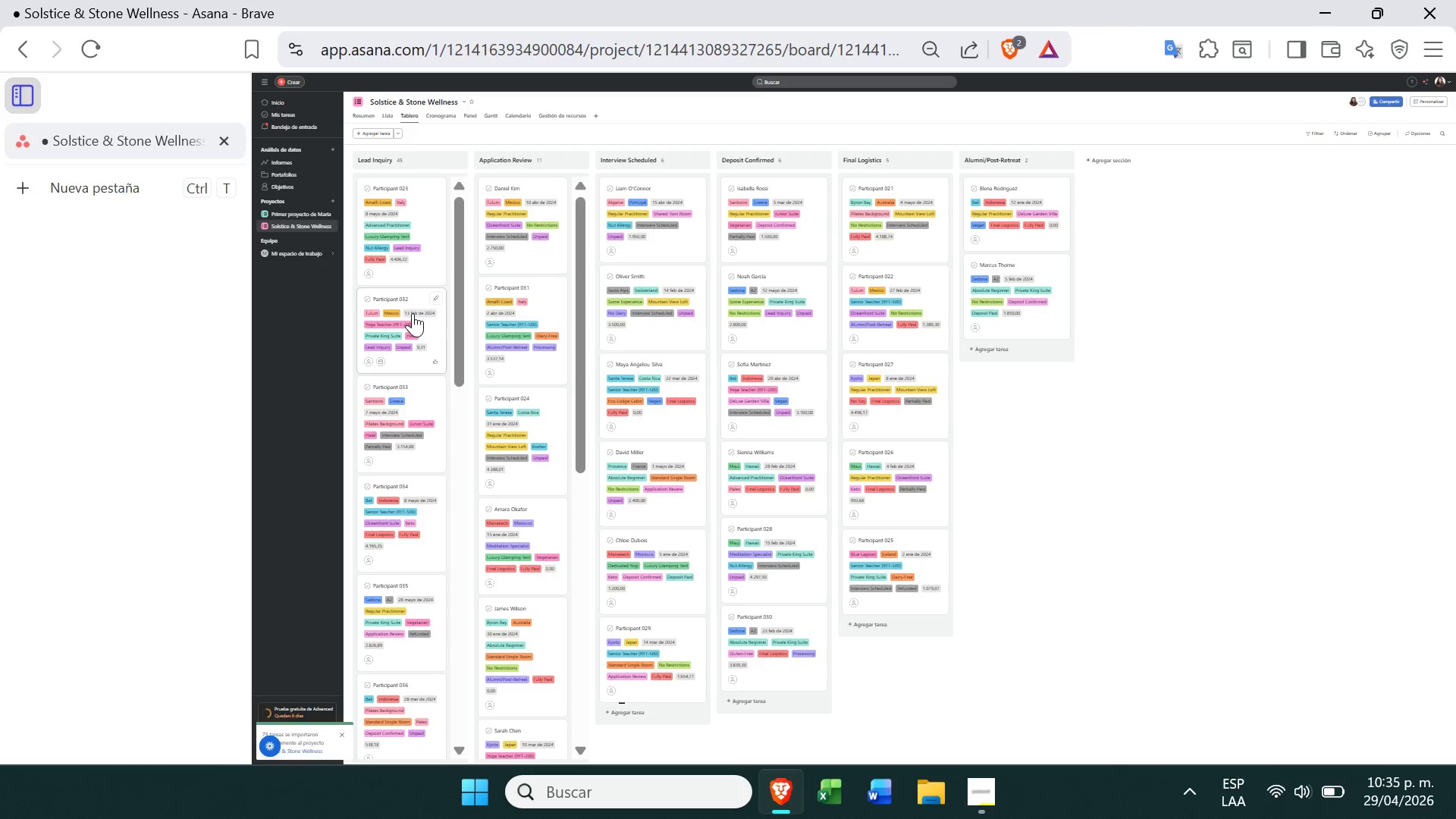 
left_click_drag(start_coordinate=[413, 313], to_coordinate=[686, 306])
 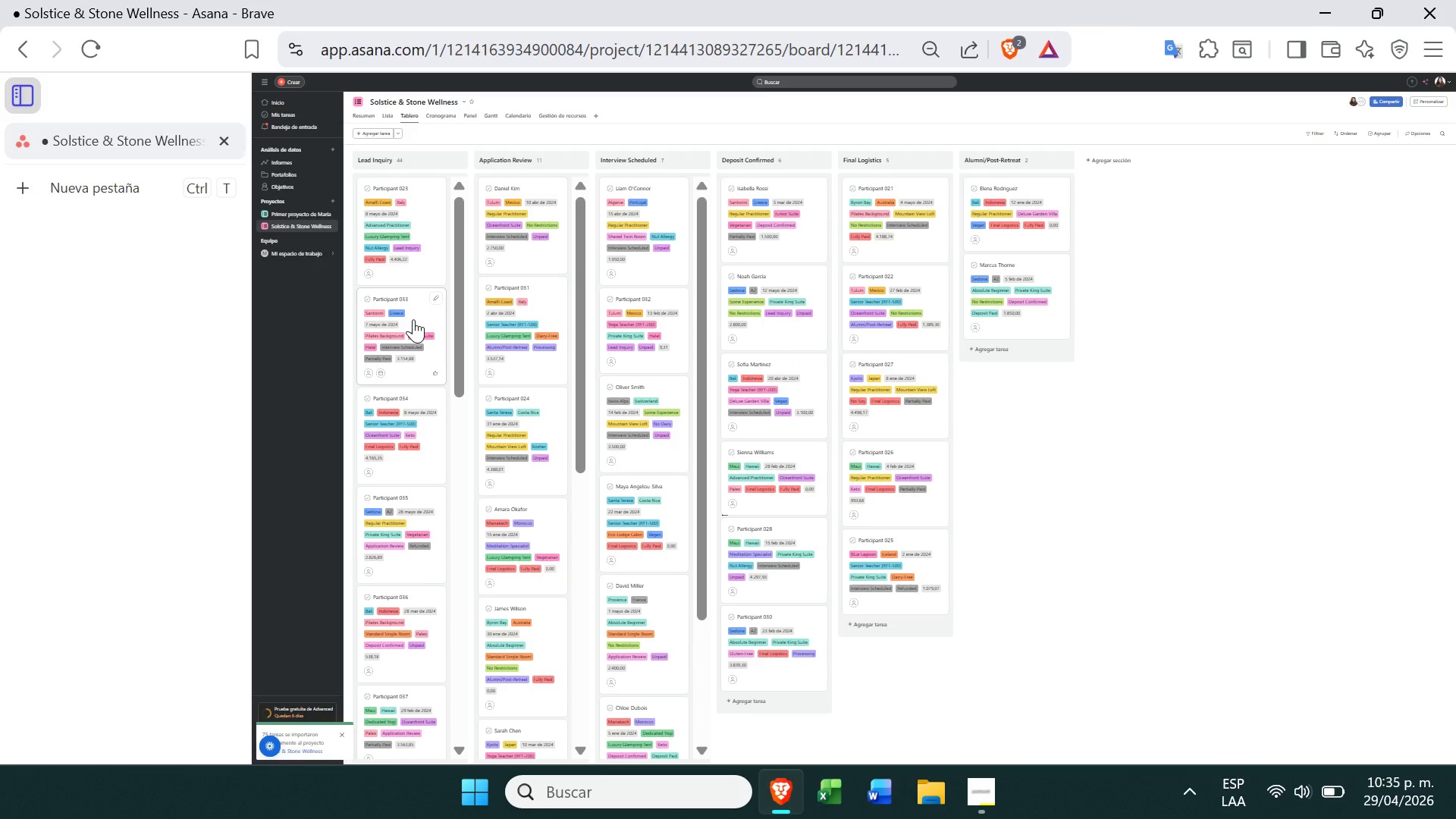 
left_click_drag(start_coordinate=[413, 319], to_coordinate=[789, 293])
 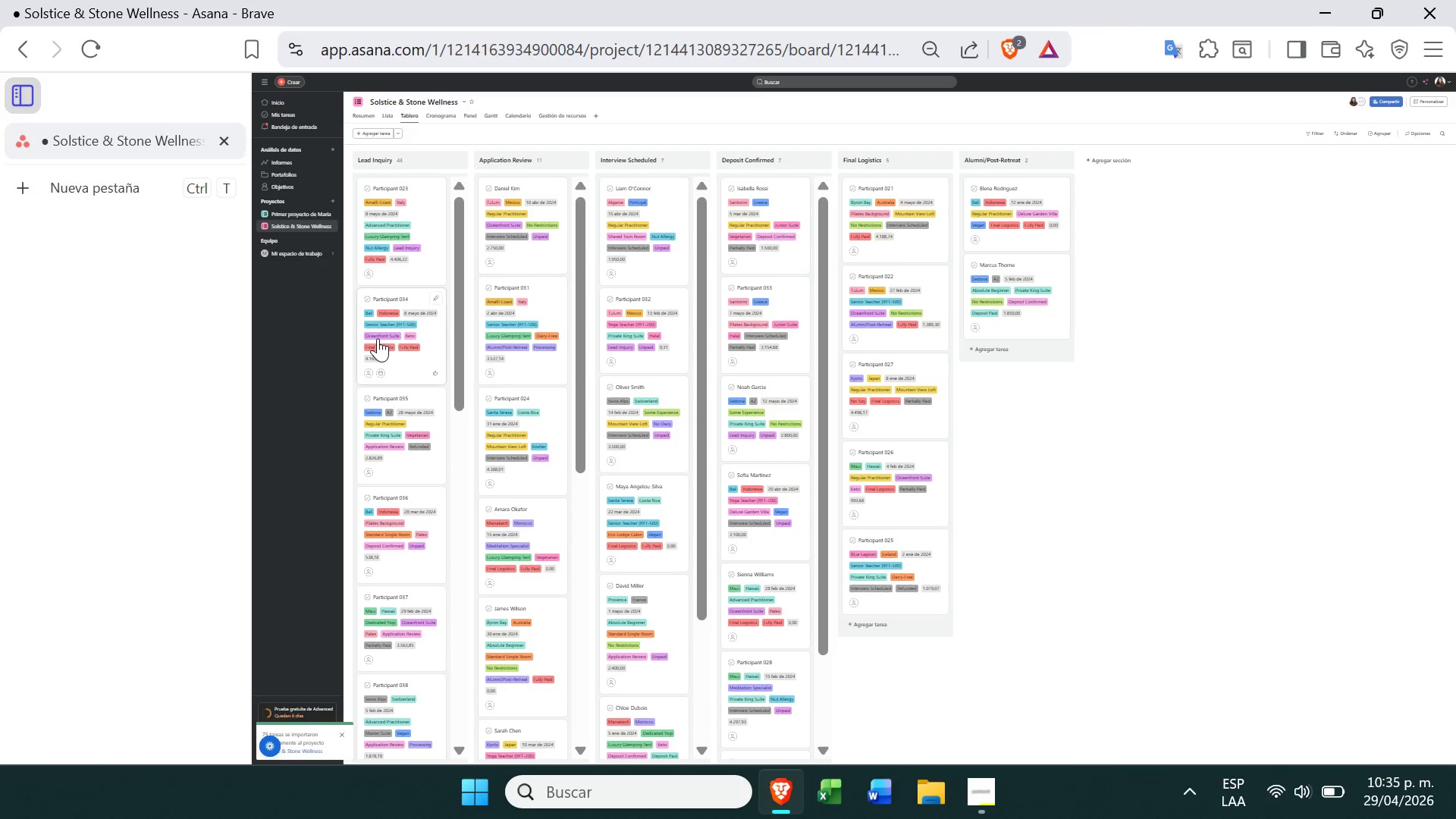 
left_click_drag(start_coordinate=[378, 338], to_coordinate=[884, 353])
 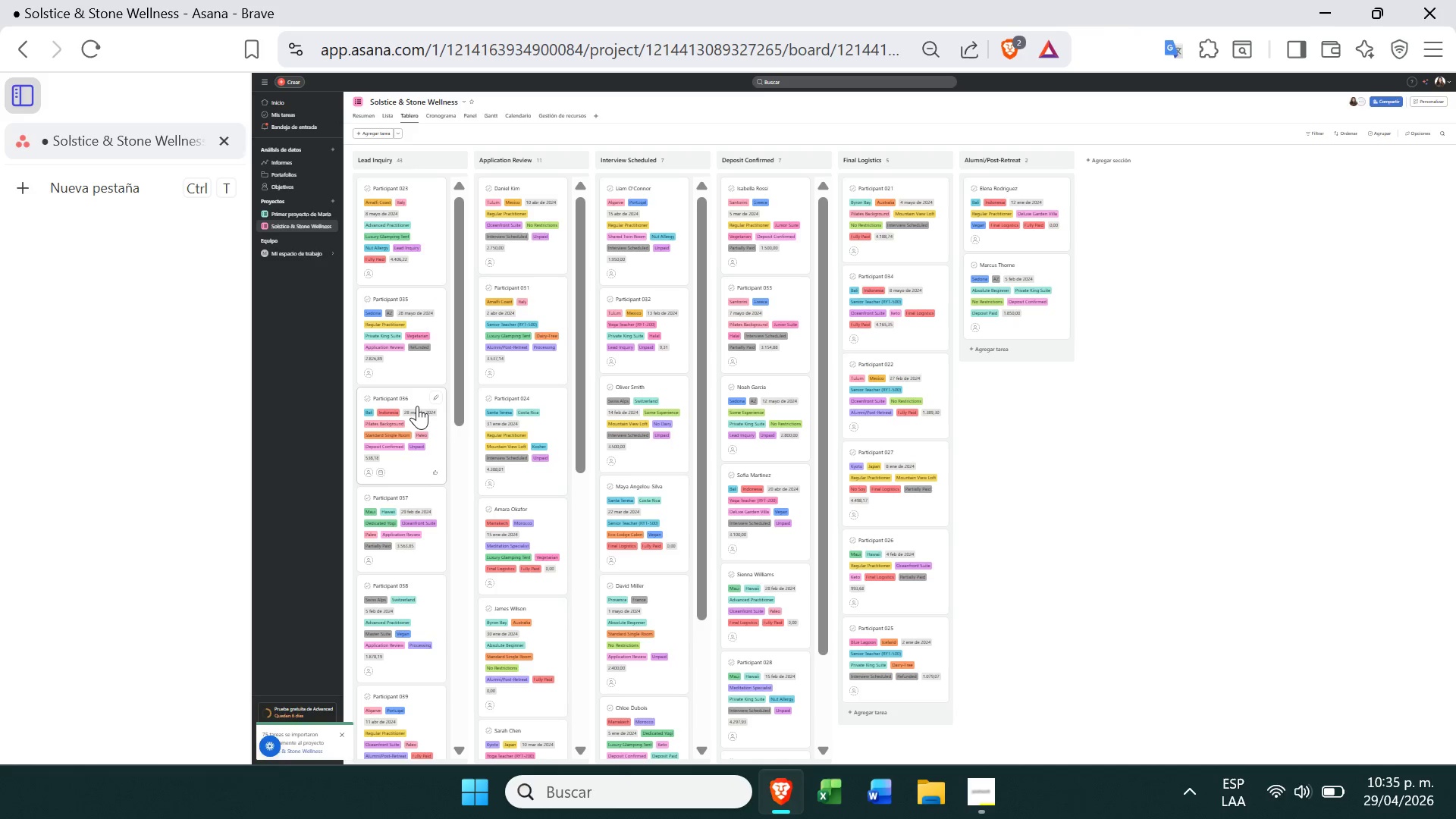 
left_click_drag(start_coordinate=[417, 406], to_coordinate=[749, 334])
 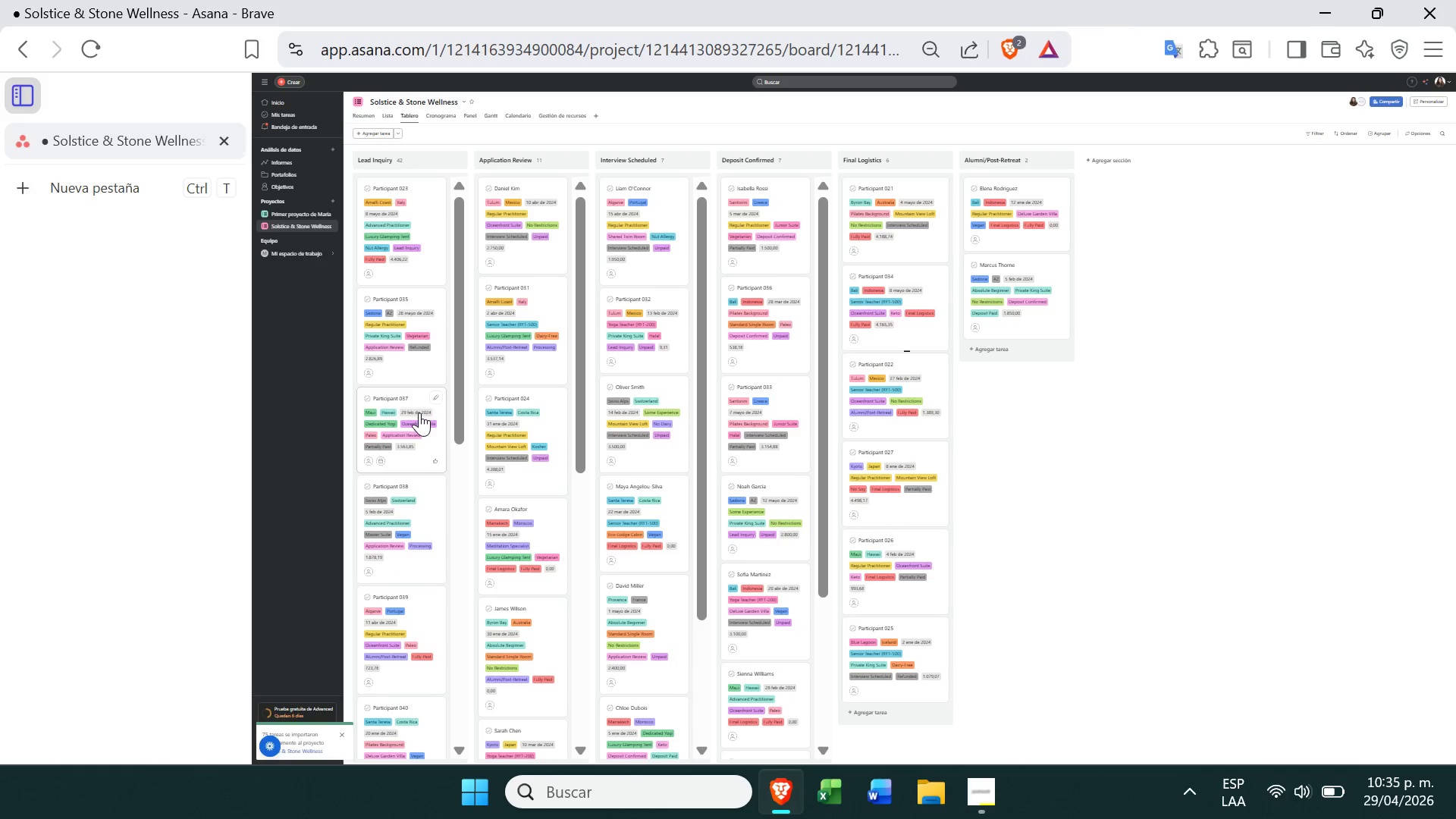 
left_click_drag(start_coordinate=[419, 413], to_coordinate=[894, 362])
 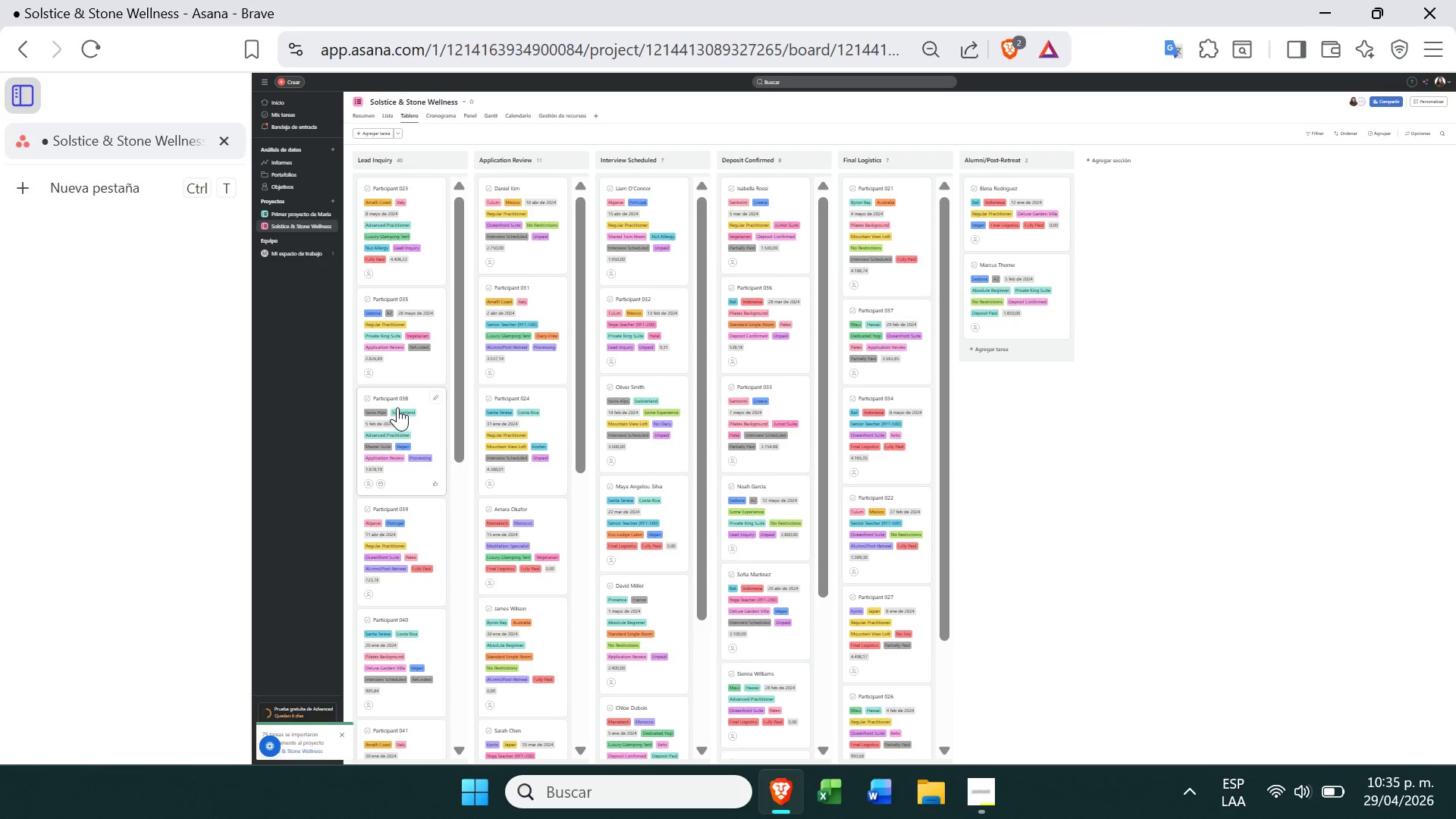 
left_click_drag(start_coordinate=[397, 406], to_coordinate=[767, 381])
 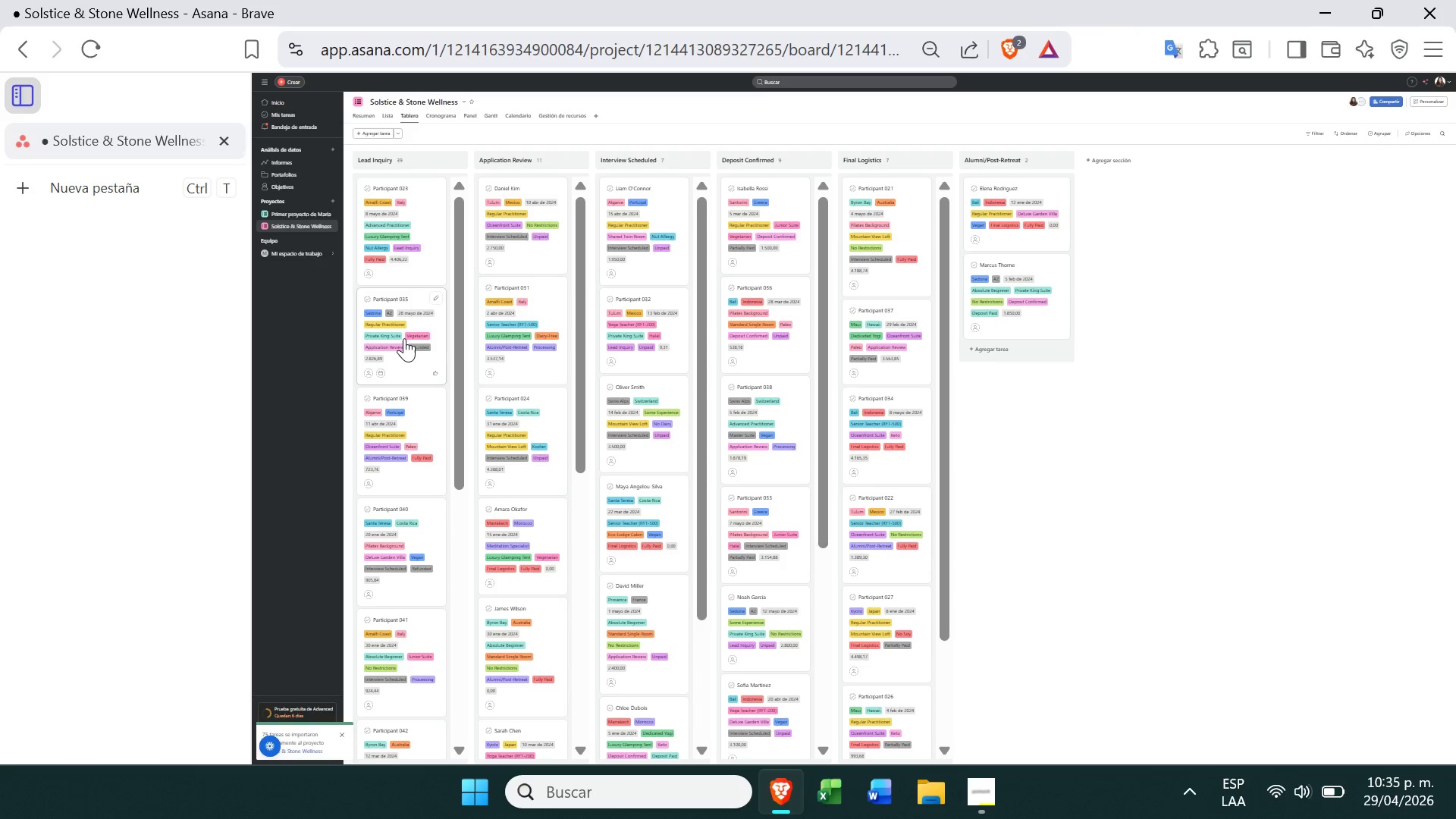 
left_click_drag(start_coordinate=[404, 338], to_coordinate=[548, 332])
 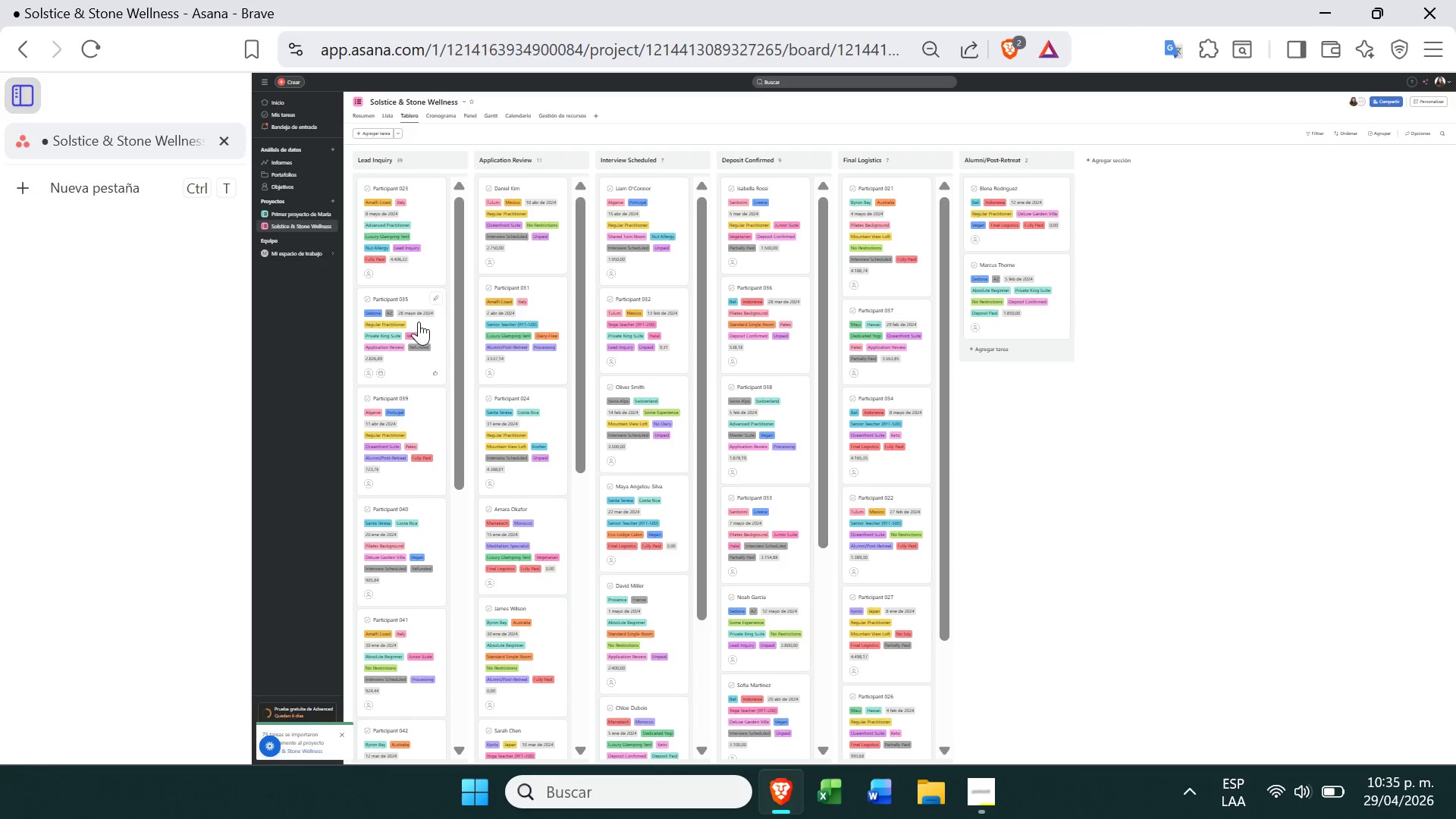 
left_click_drag(start_coordinate=[422, 342], to_coordinate=[526, 260])
 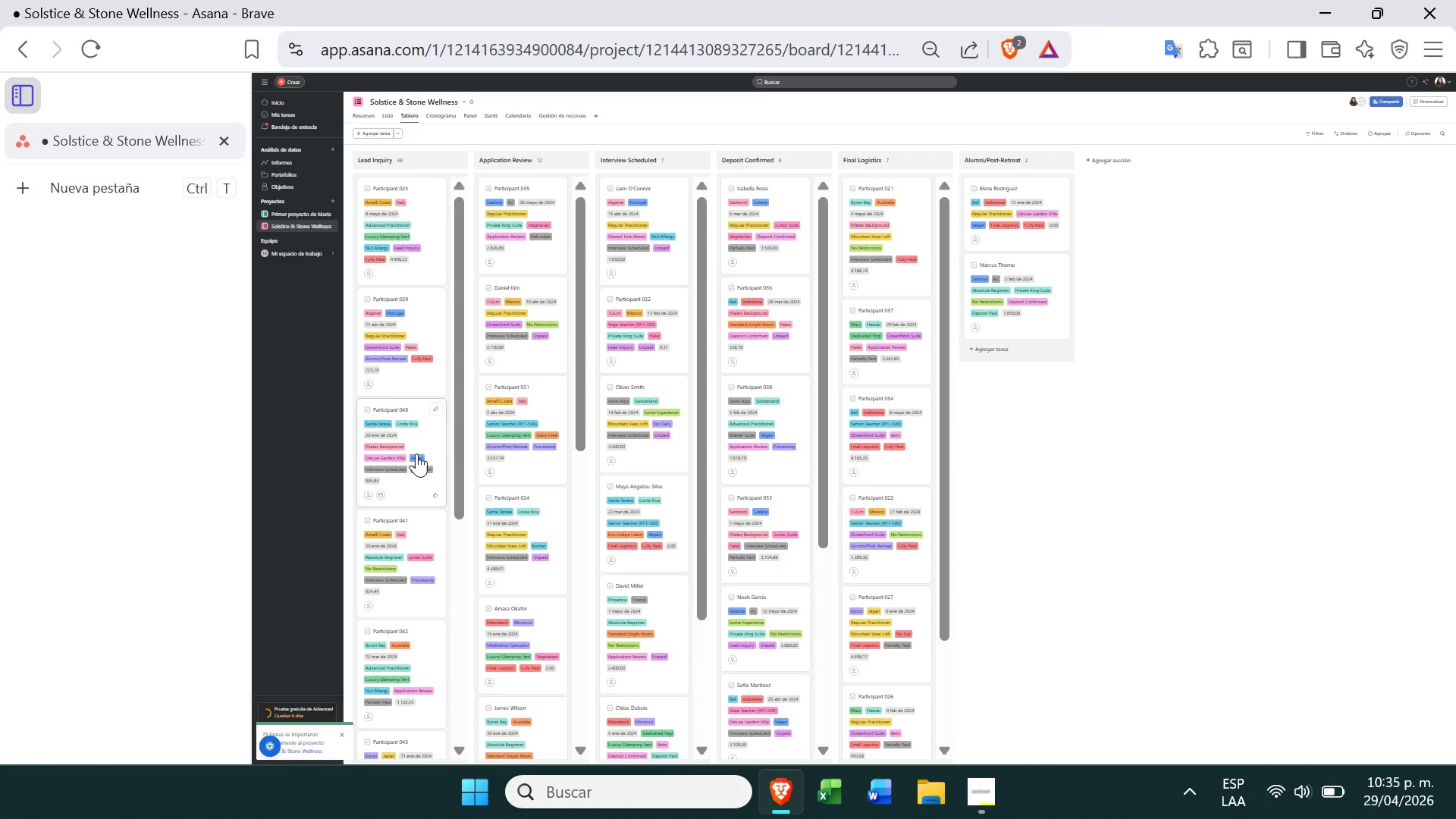 
left_click_drag(start_coordinate=[416, 453], to_coordinate=[902, 381])
 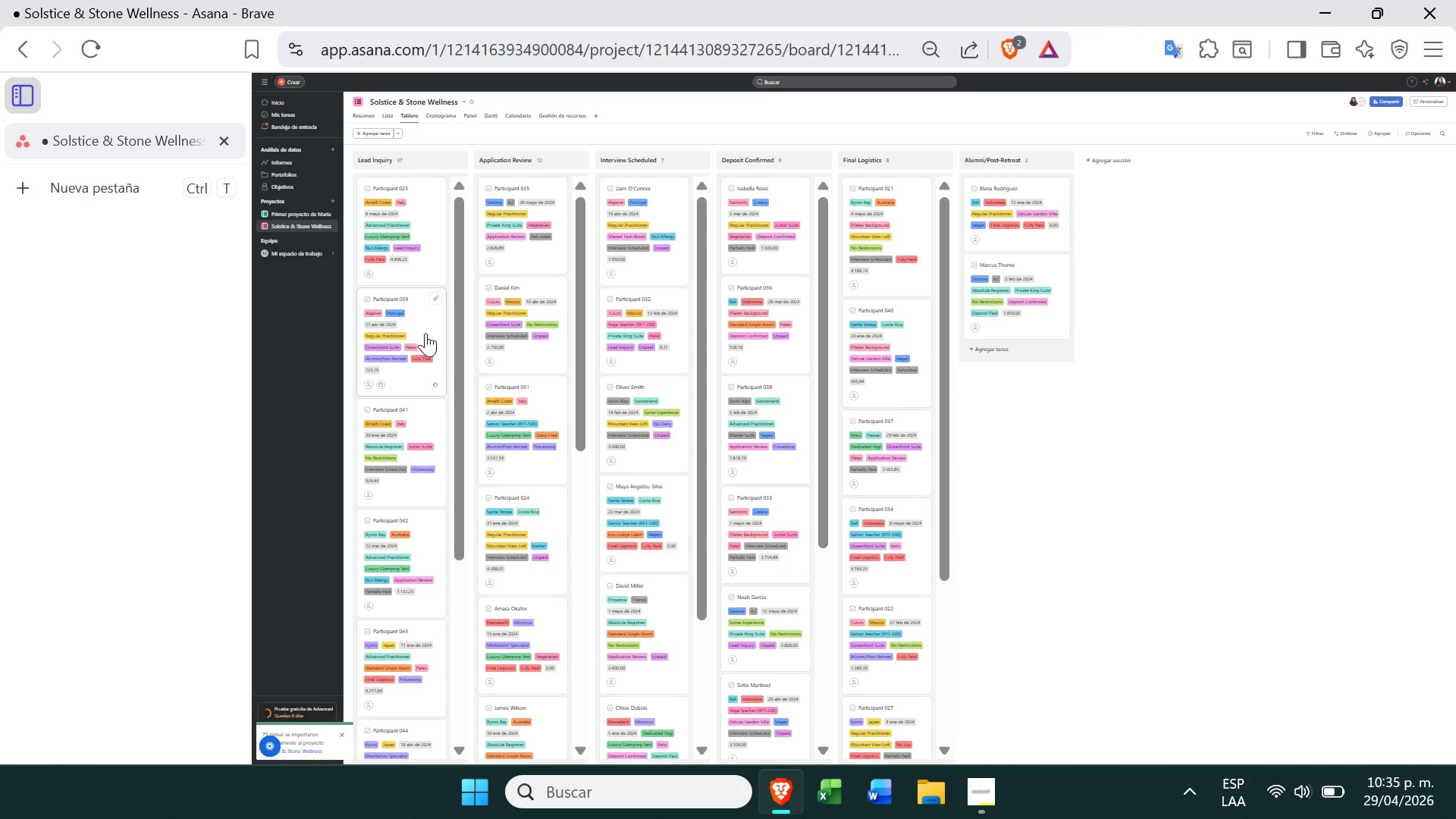 
left_click_drag(start_coordinate=[425, 333], to_coordinate=[909, 296])
 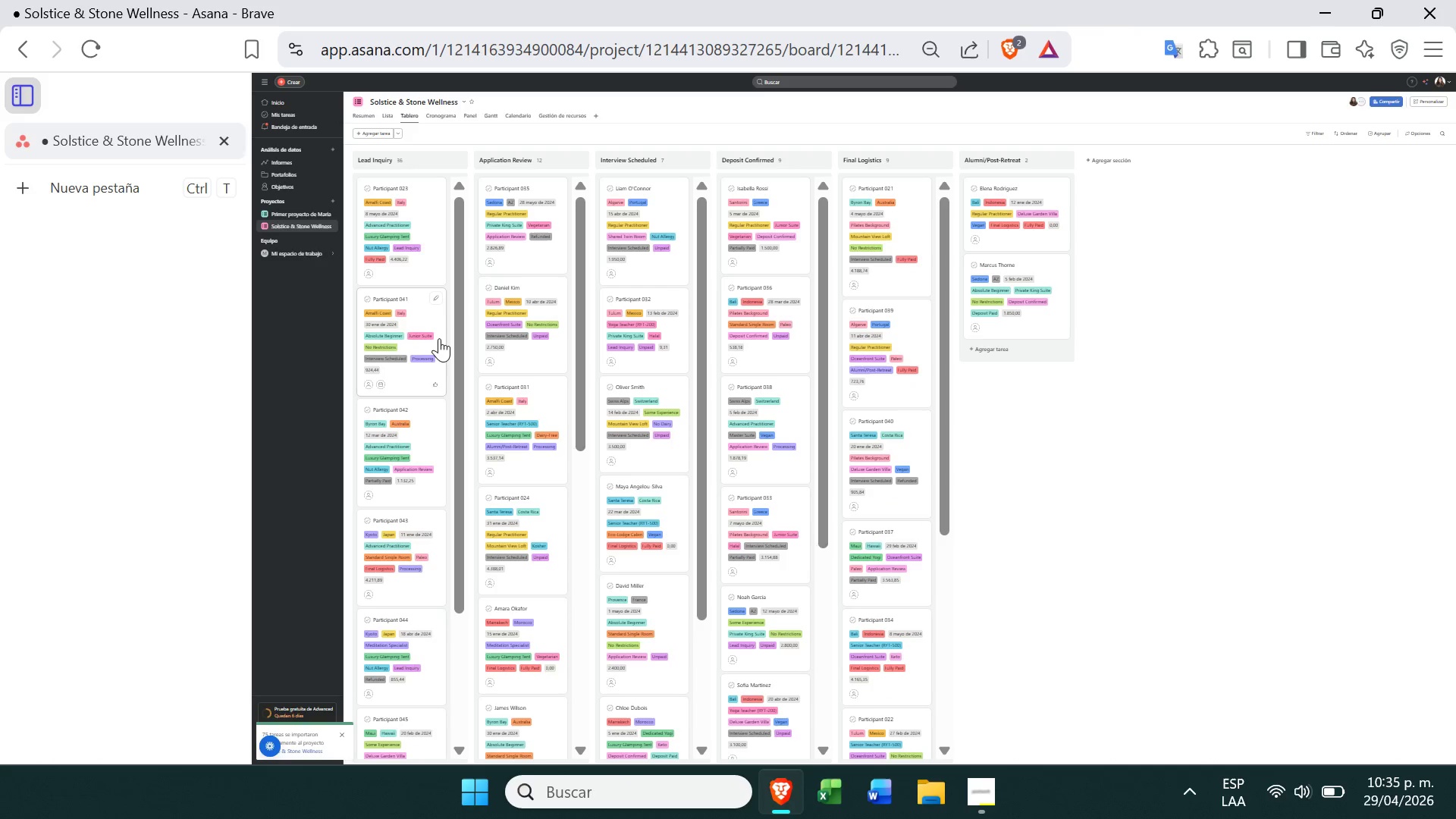 
left_click_drag(start_coordinate=[392, 337], to_coordinate=[899, 291])
 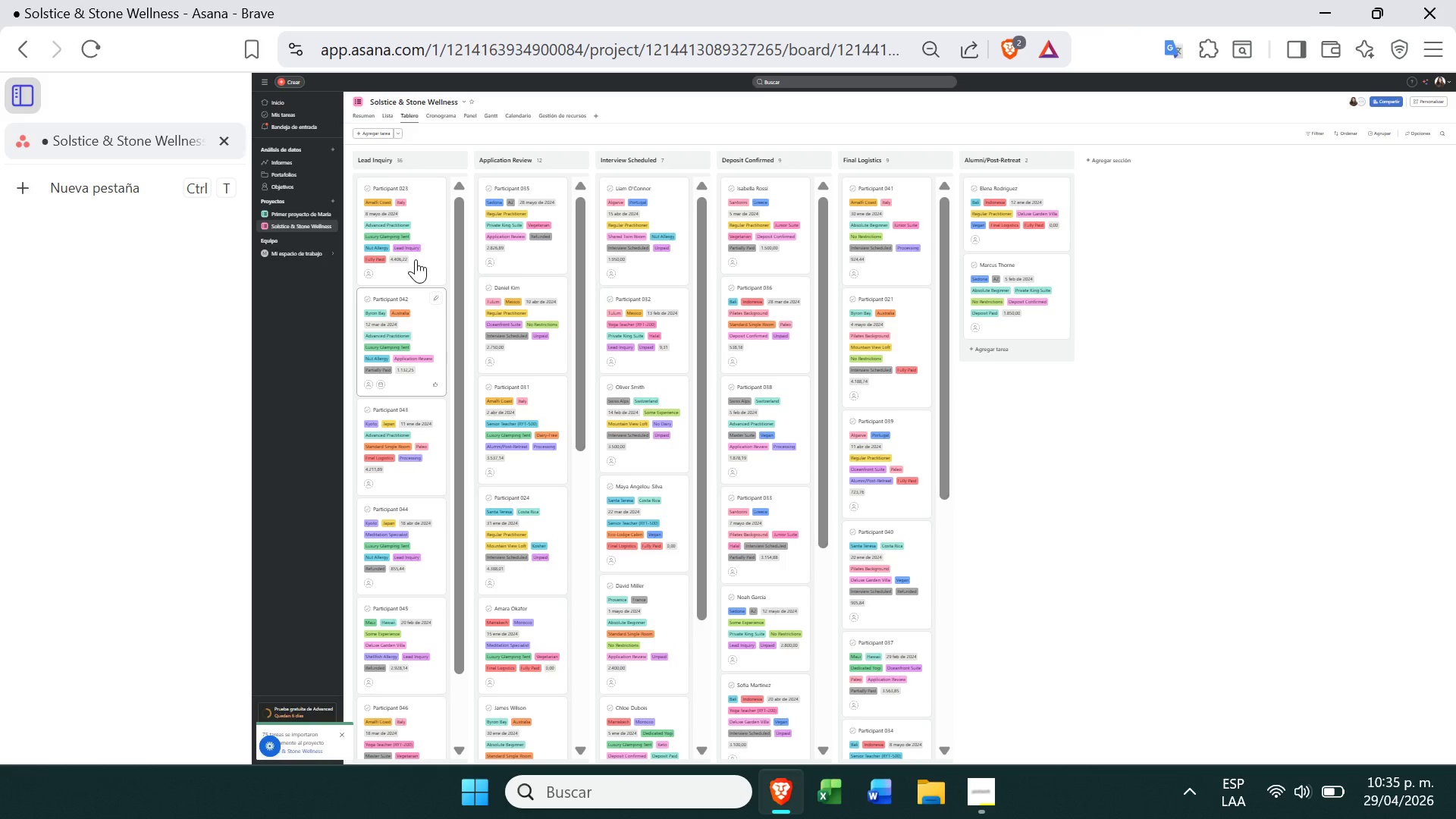 
left_click_drag(start_coordinate=[420, 256], to_coordinate=[1025, 311])
 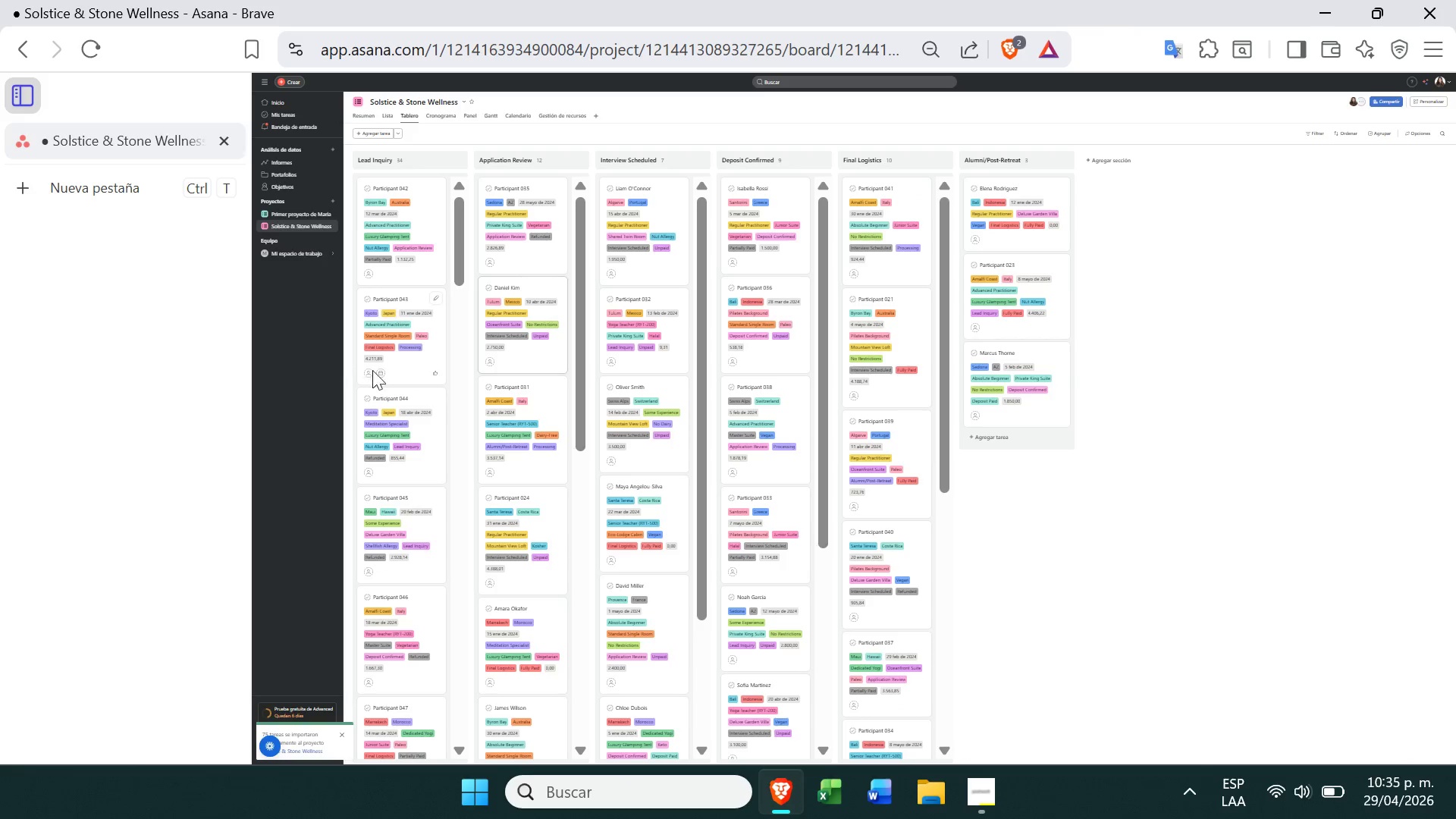 
left_click_drag(start_coordinate=[387, 368], to_coordinate=[1021, 433])
 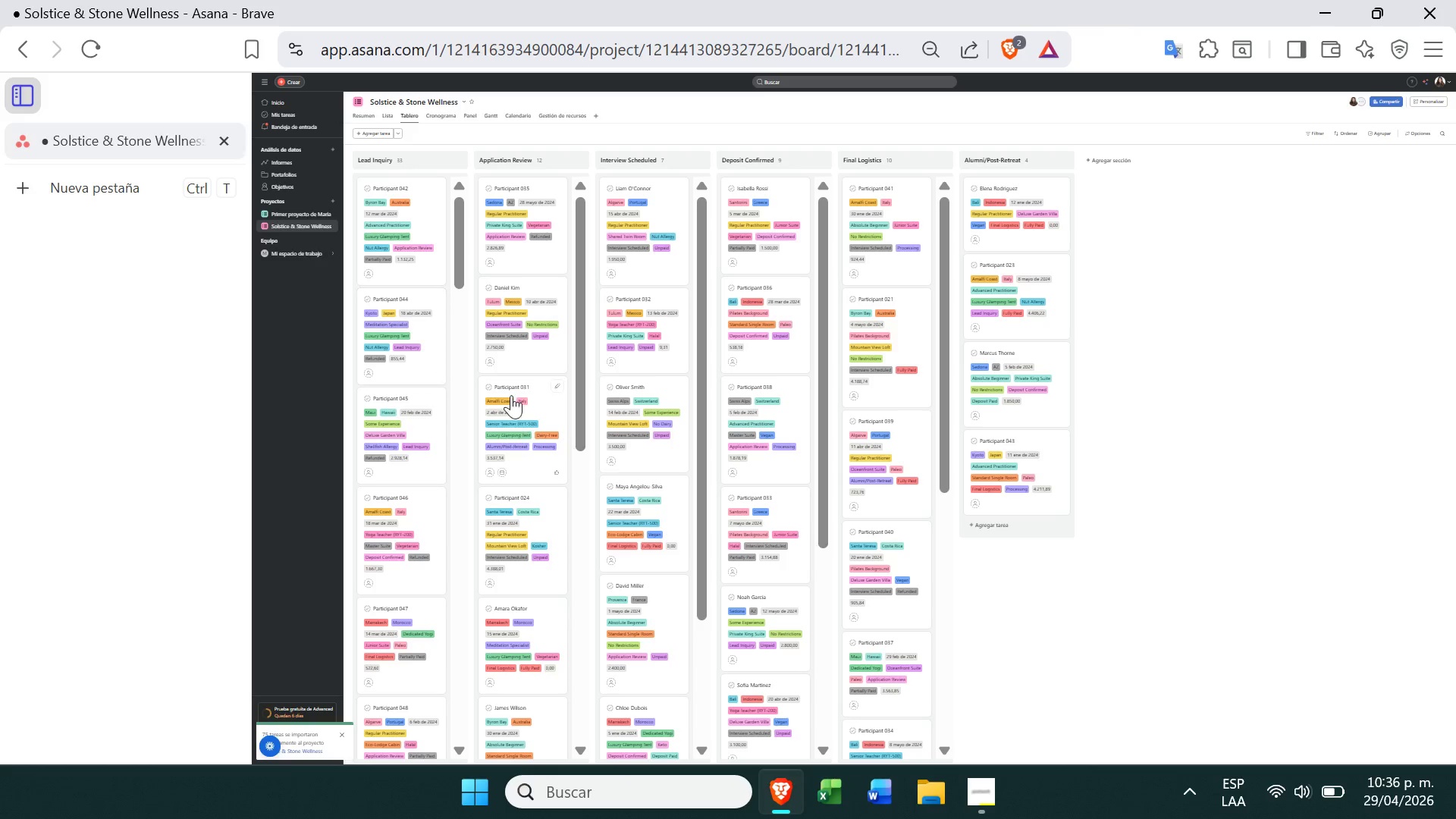 
wait(5.22)
 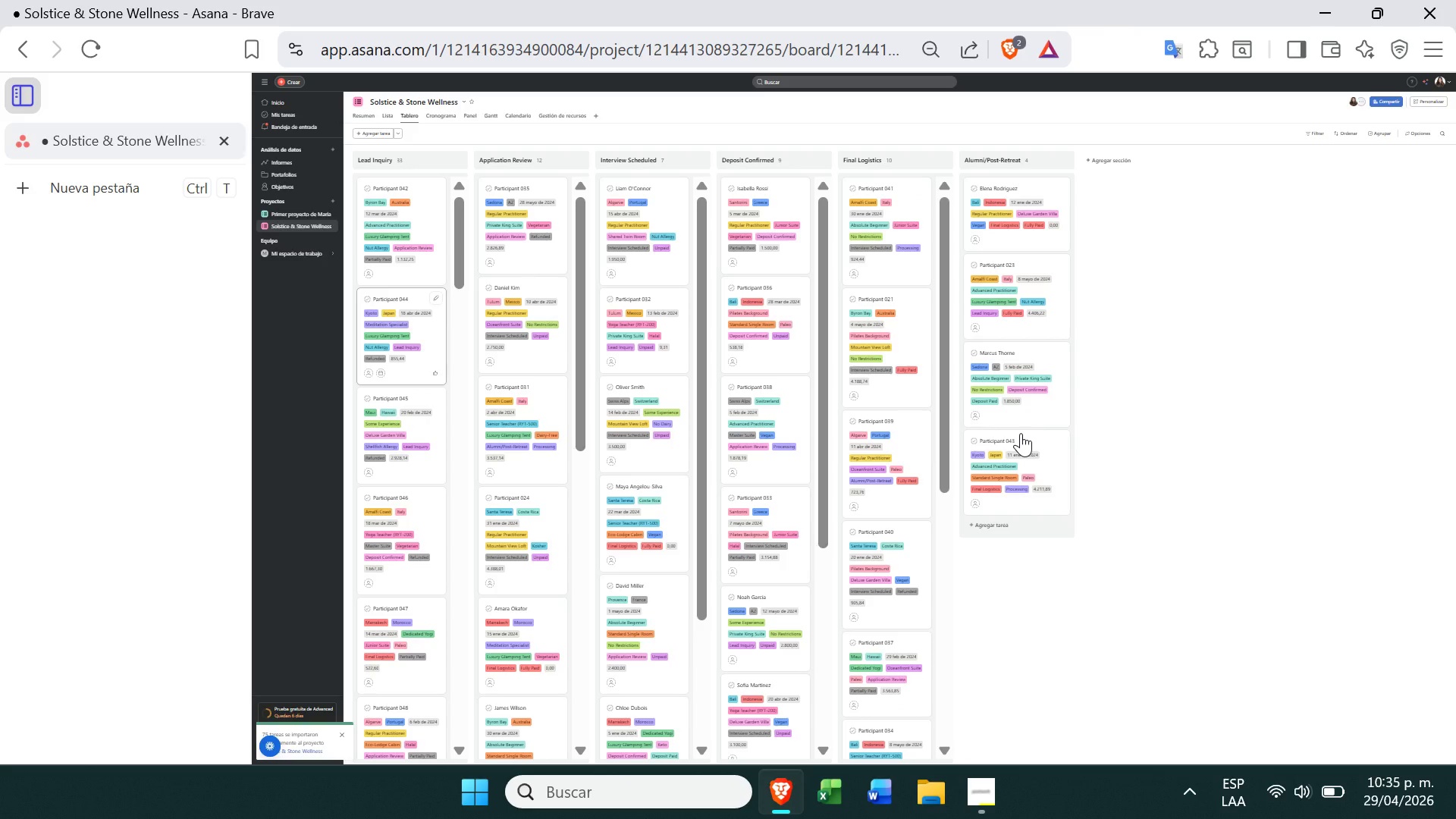 
left_click_drag(start_coordinate=[423, 422], to_coordinate=[998, 484])
 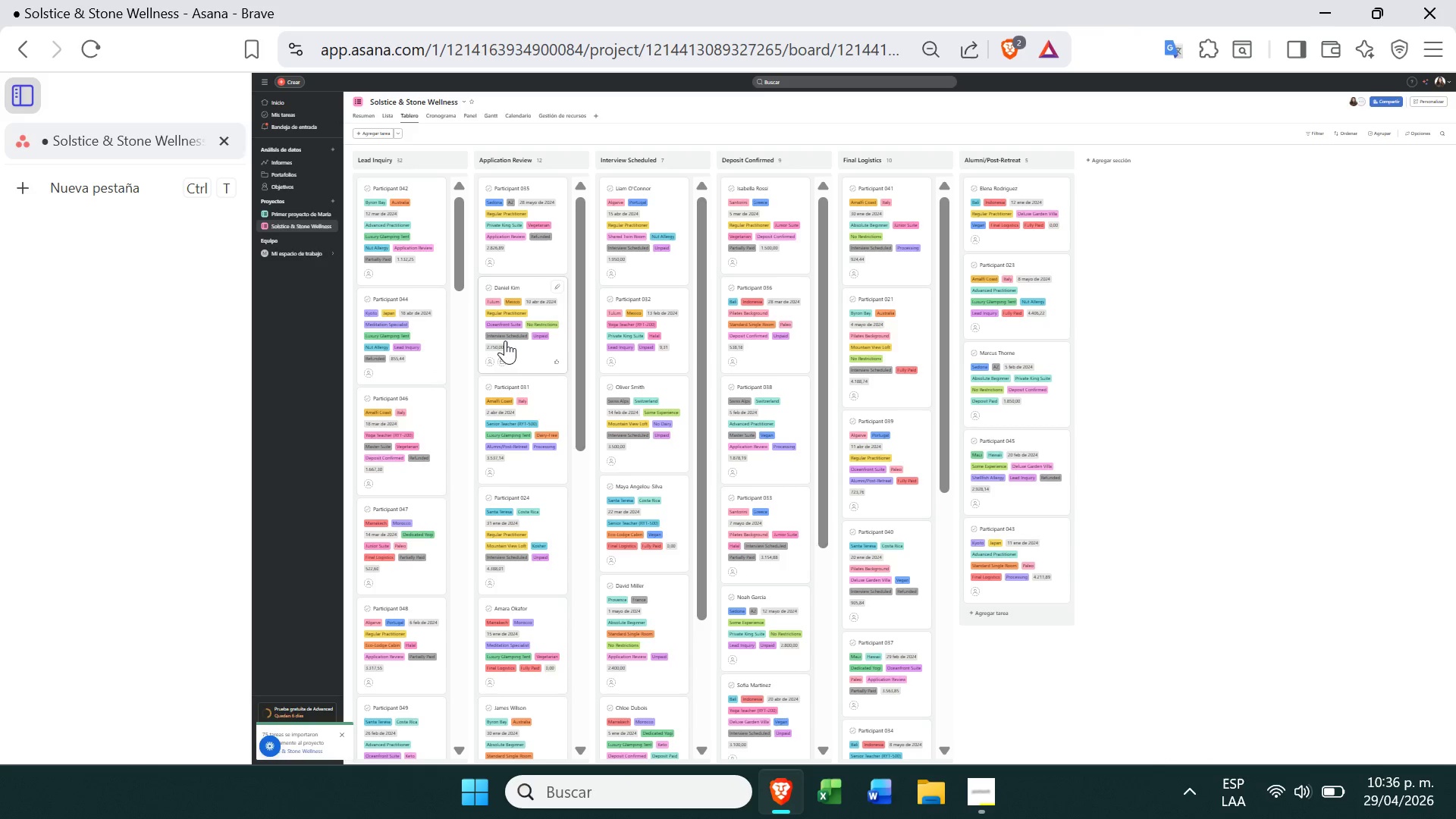 
wait(5.61)
 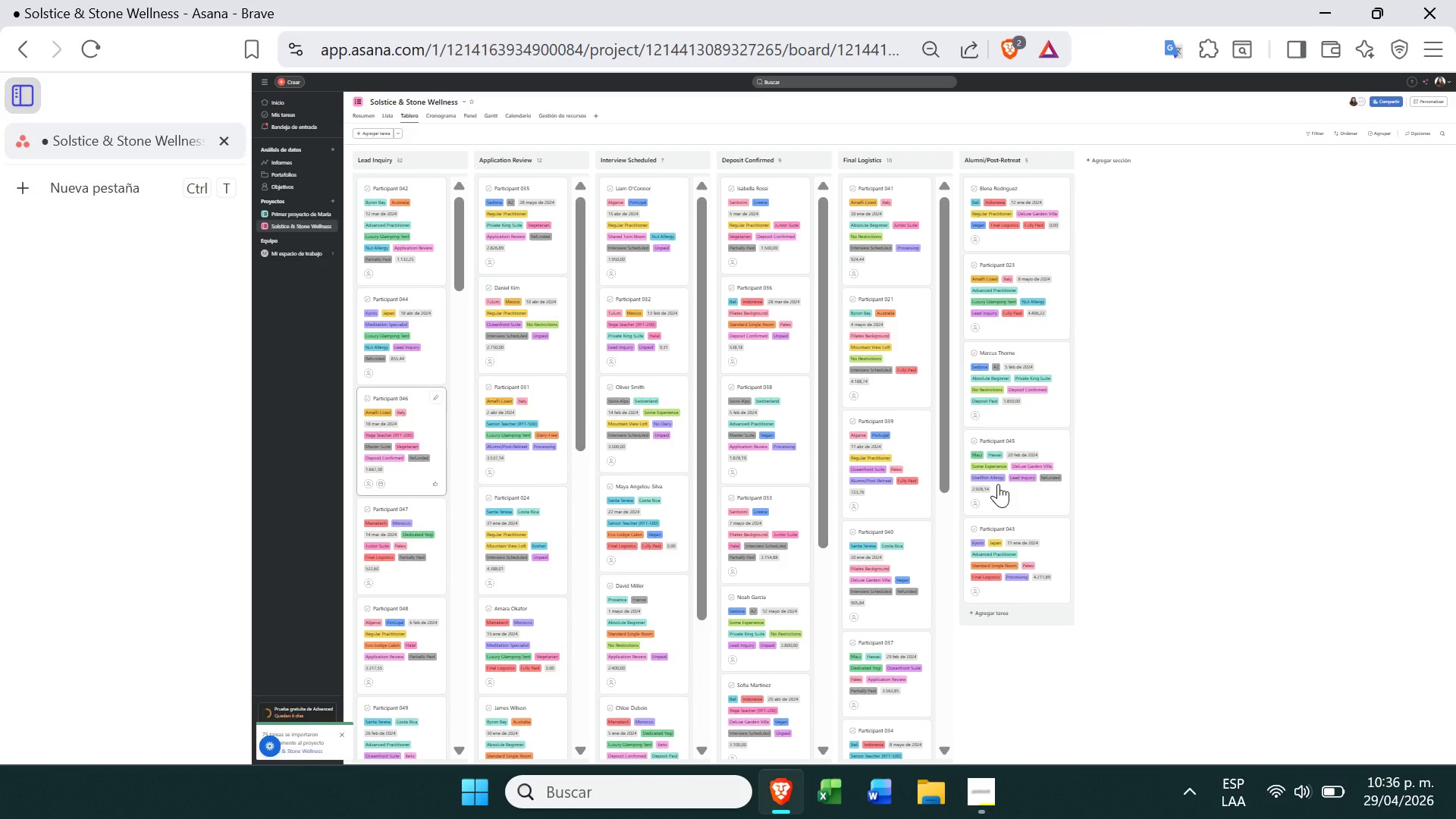 
left_click_drag(start_coordinate=[370, 272], to_coordinate=[641, 313])
 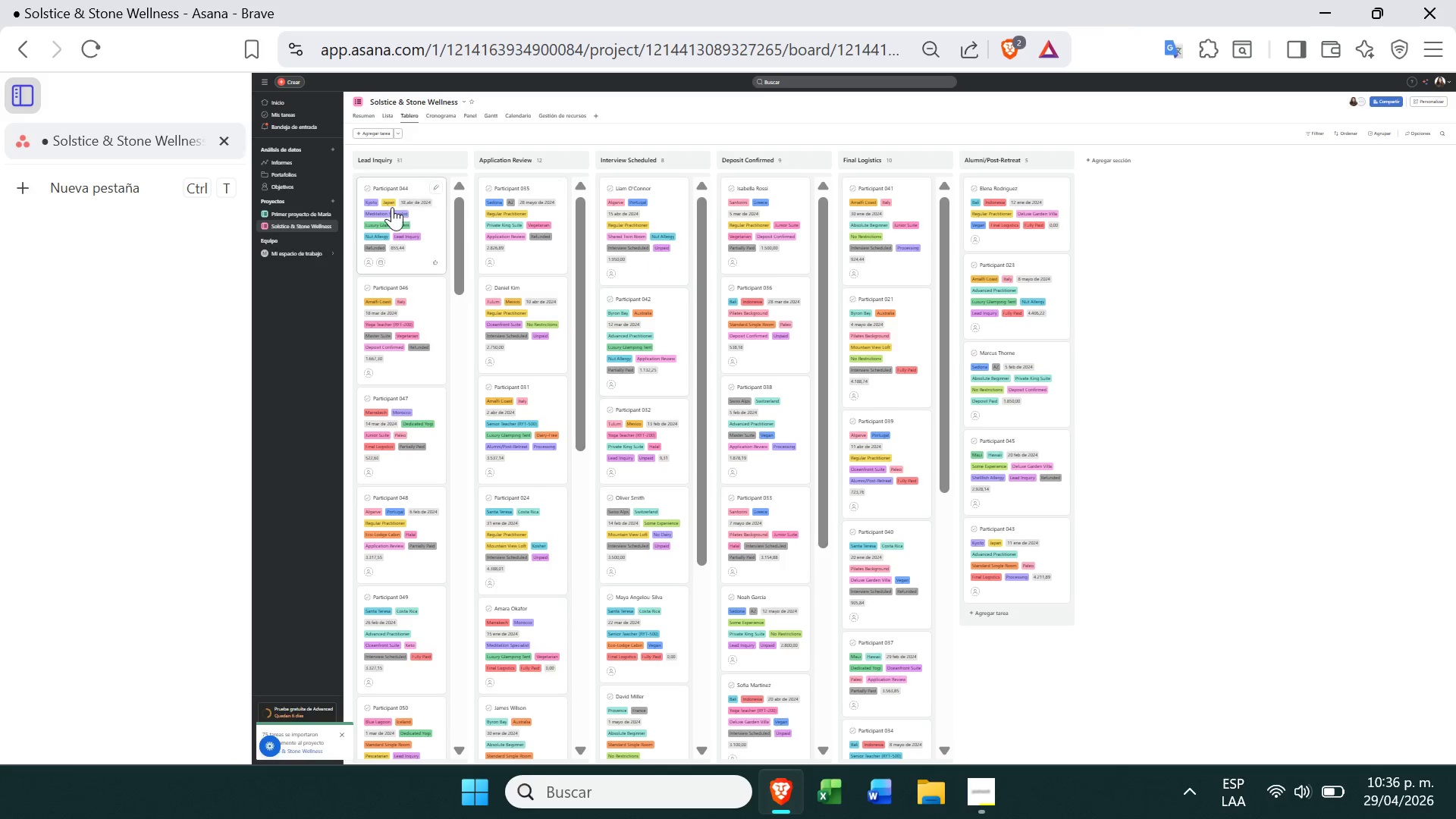 
left_click_drag(start_coordinate=[392, 229], to_coordinate=[507, 241])
 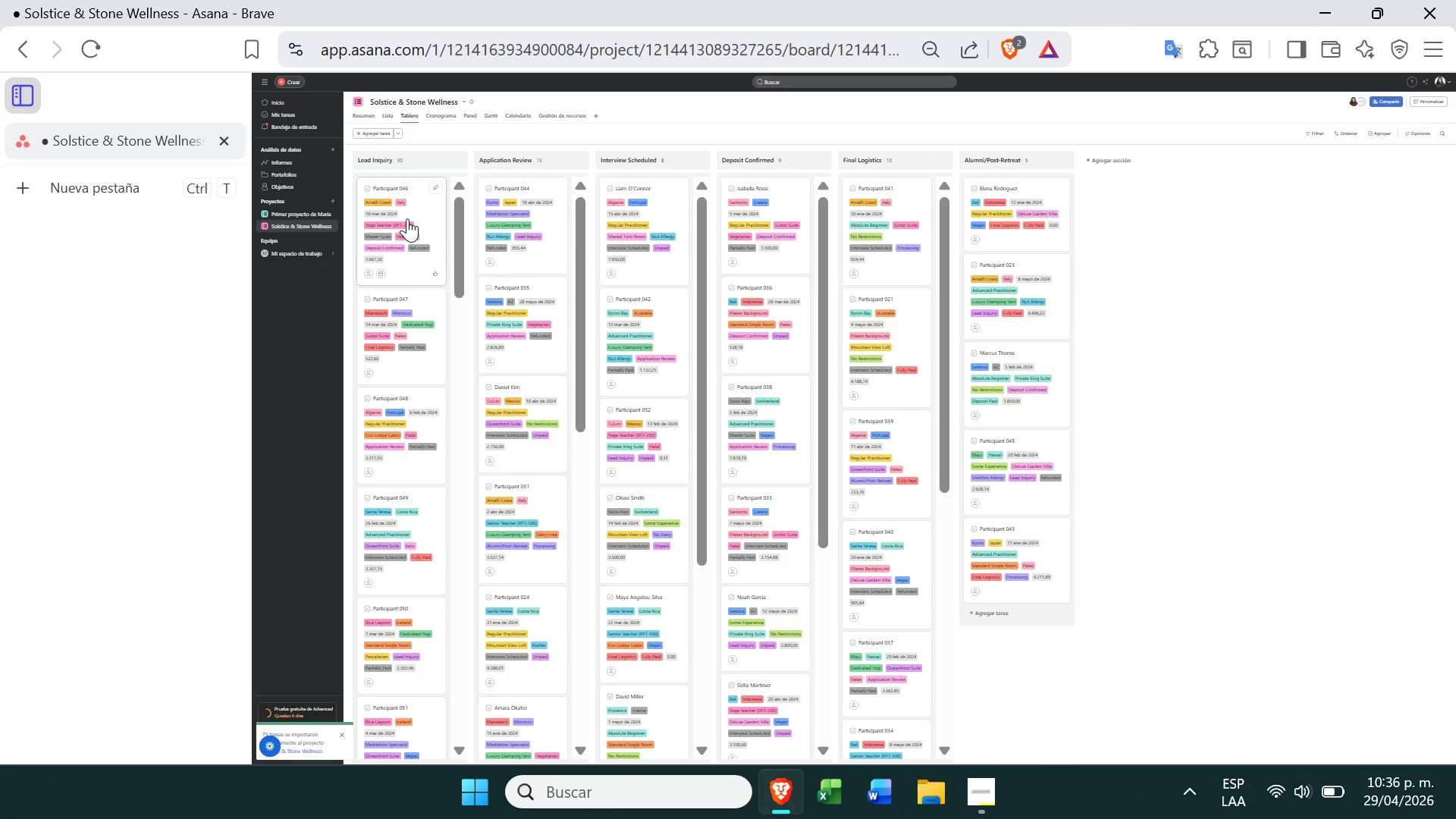 
left_click_drag(start_coordinate=[428, 217], to_coordinate=[535, 226])
 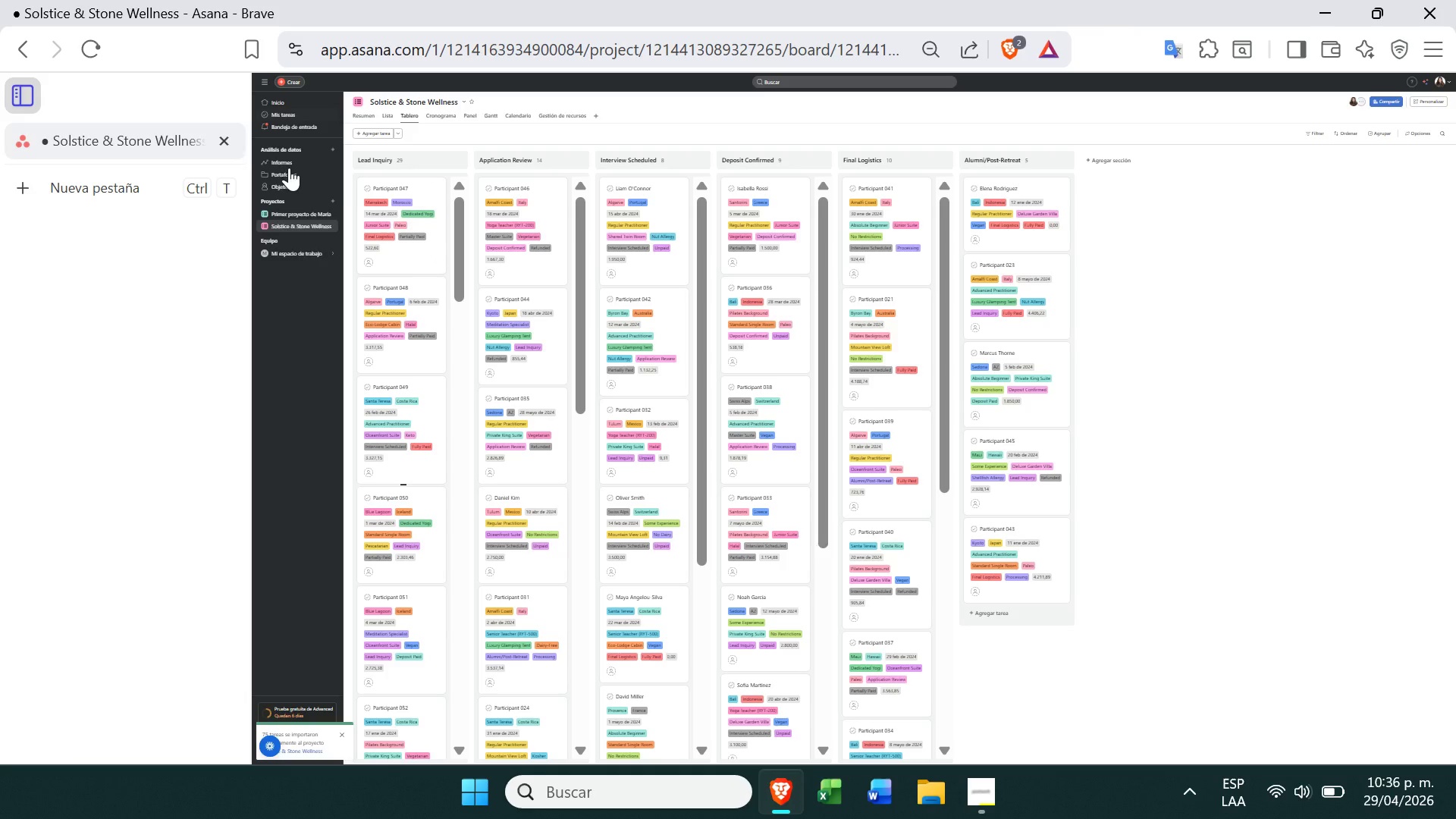 
wait(6.25)
 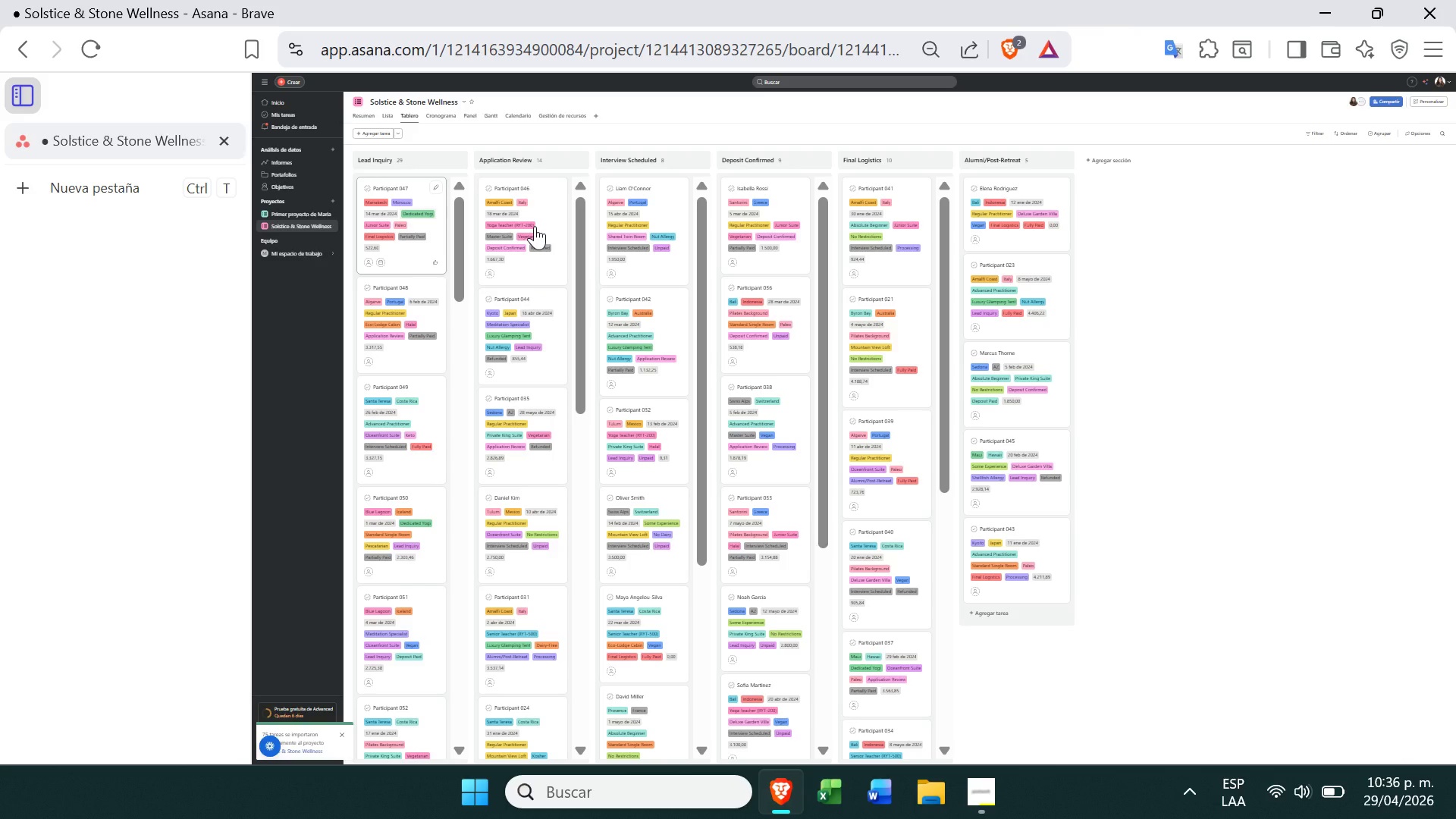 
left_click_drag(start_coordinate=[422, 242], to_coordinate=[764, 242])
 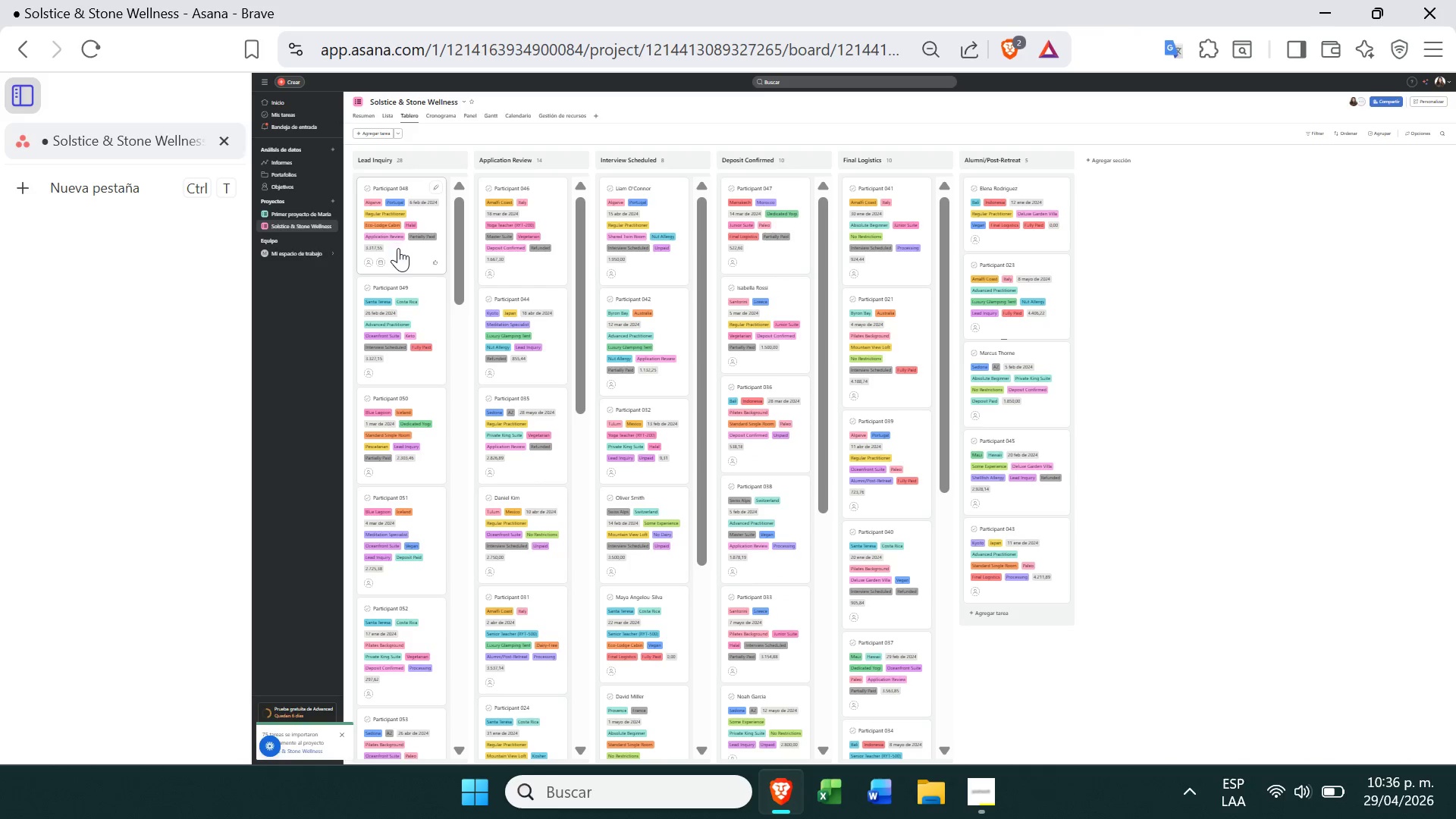 
left_click_drag(start_coordinate=[398, 248], to_coordinate=[661, 266])
 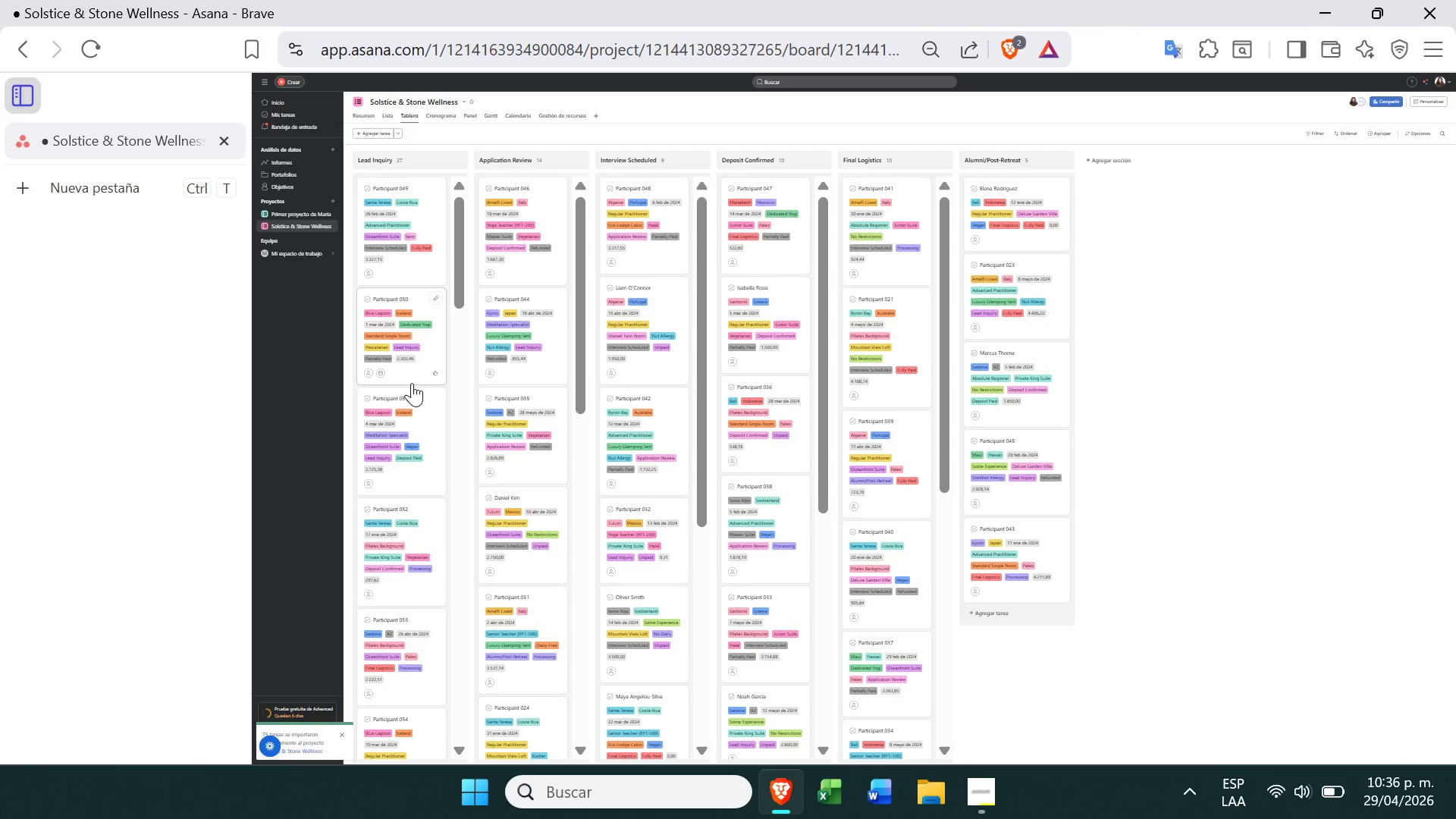 
left_click_drag(start_coordinate=[417, 342], to_coordinate=[658, 259])
 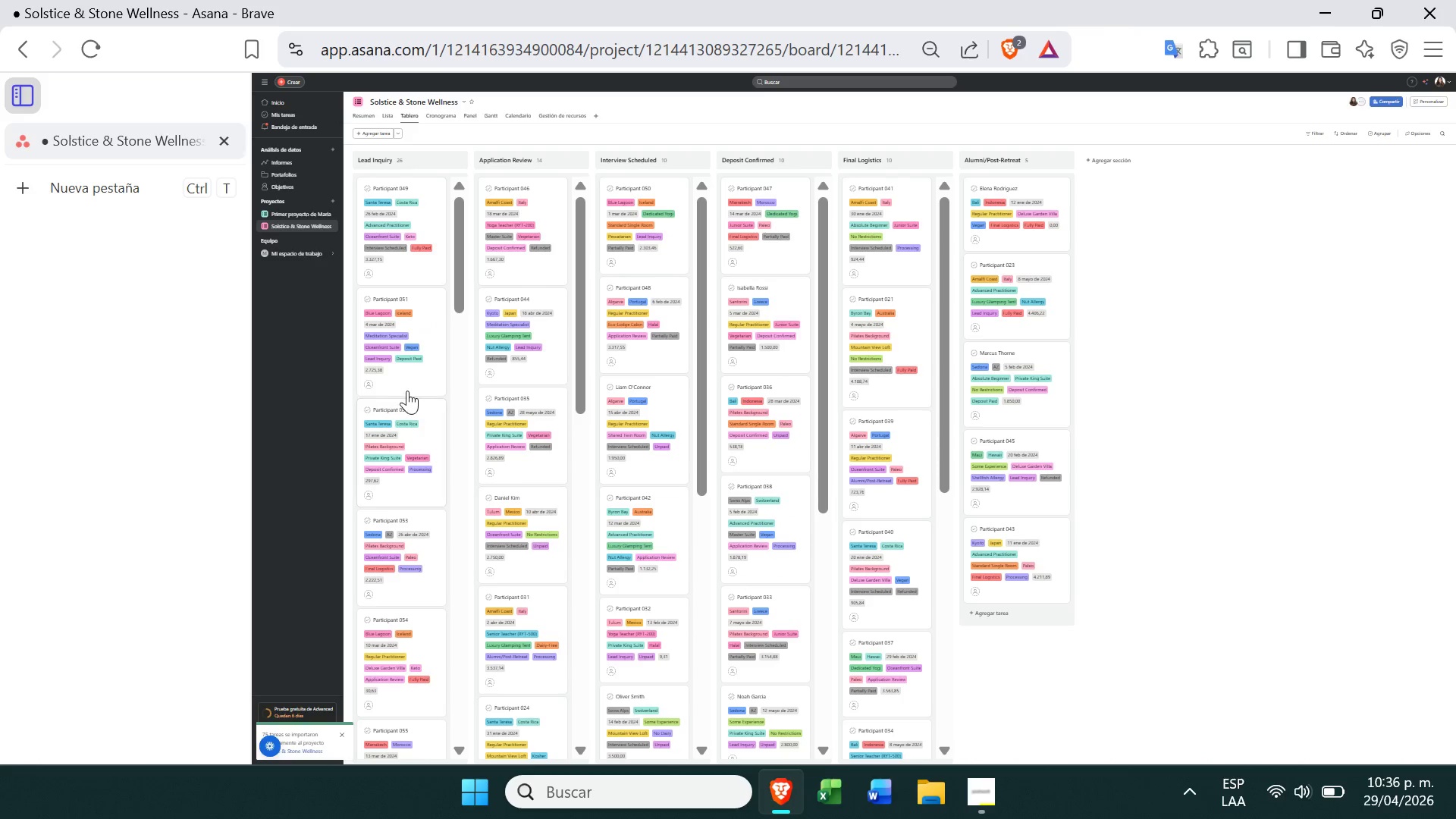 
left_click_drag(start_coordinate=[413, 380], to_coordinate=[651, 237])
 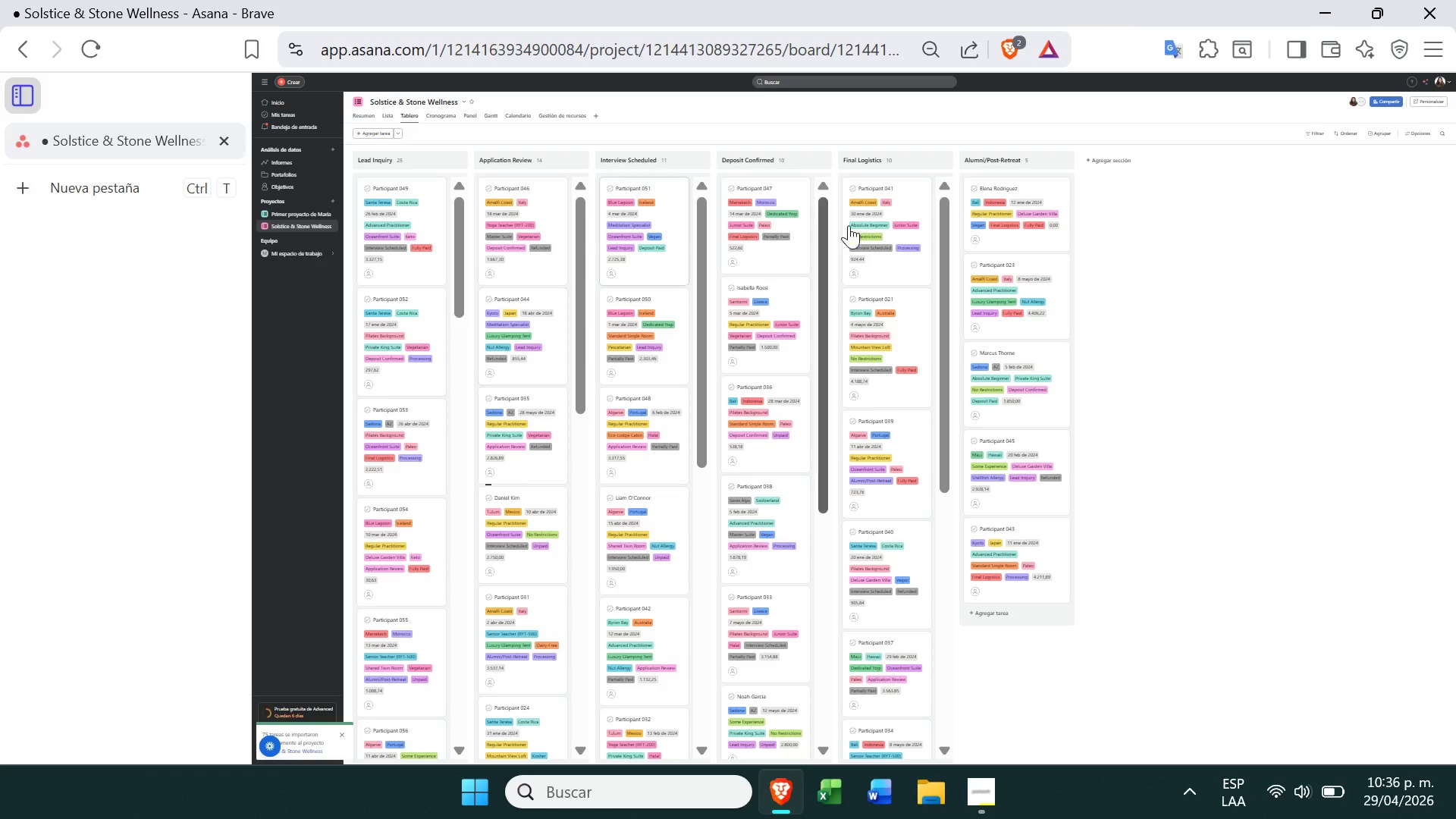 
left_click([761, 249])
 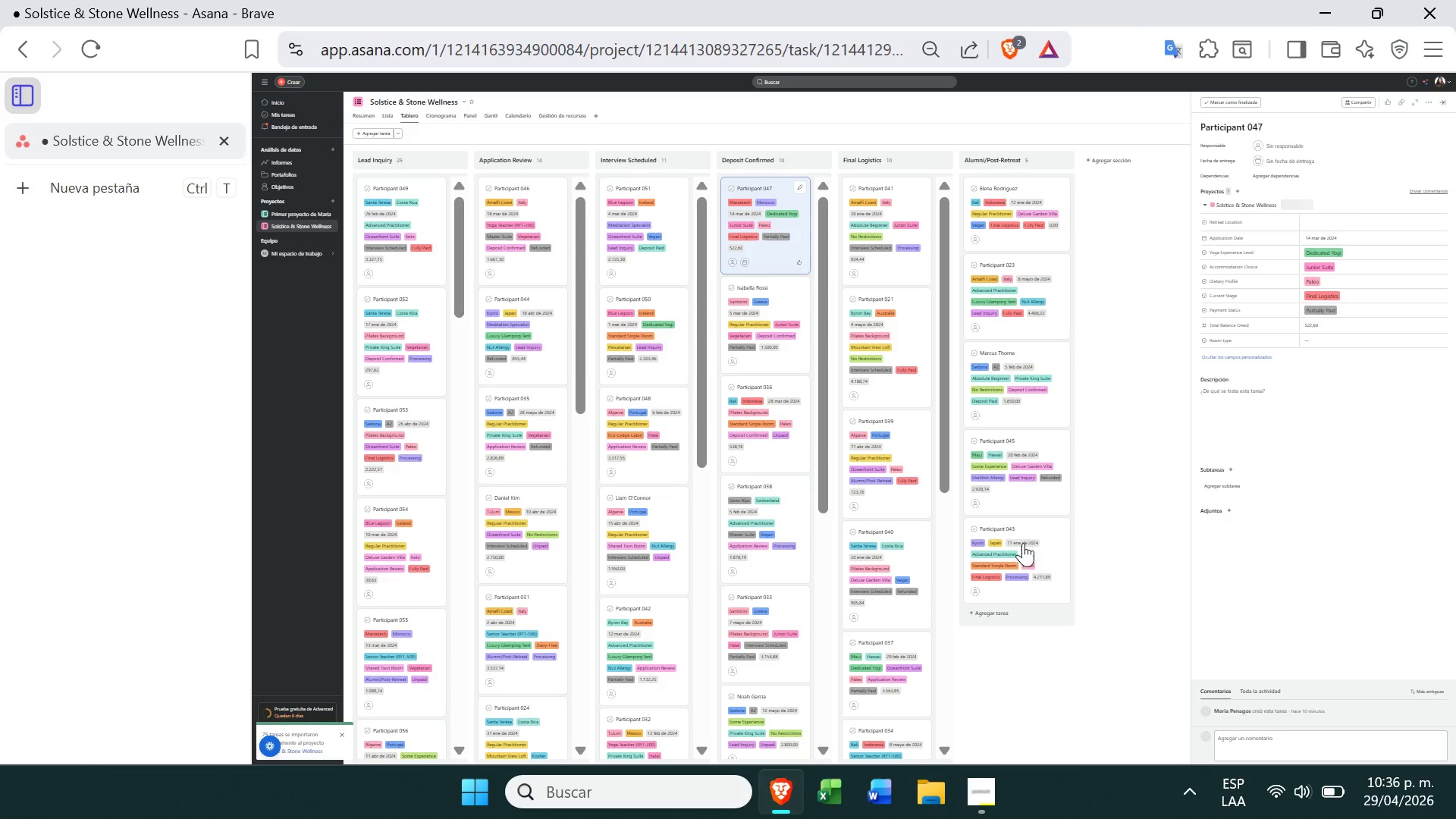 
left_click([1065, 691])
 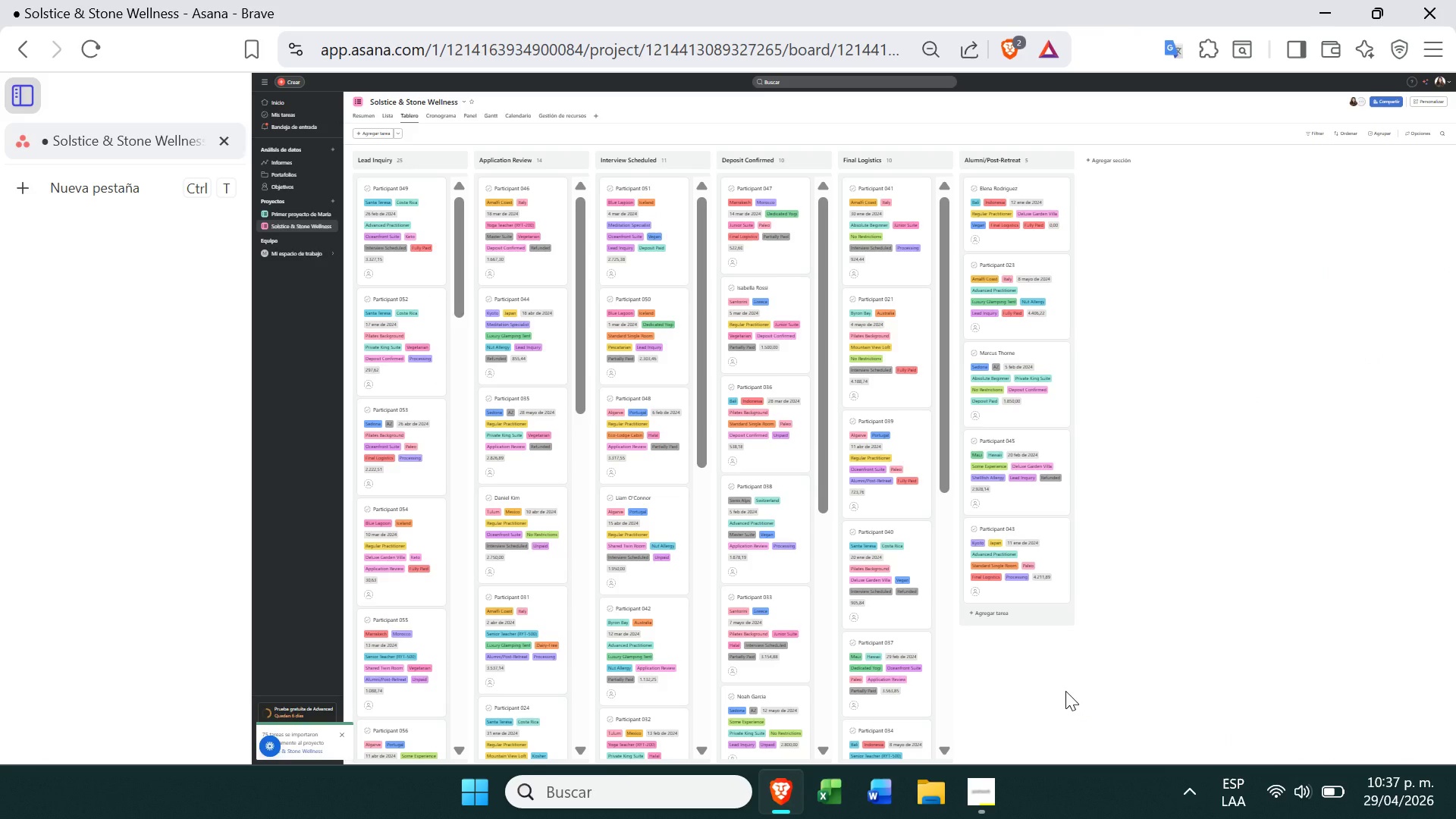 
wait(6.39)
 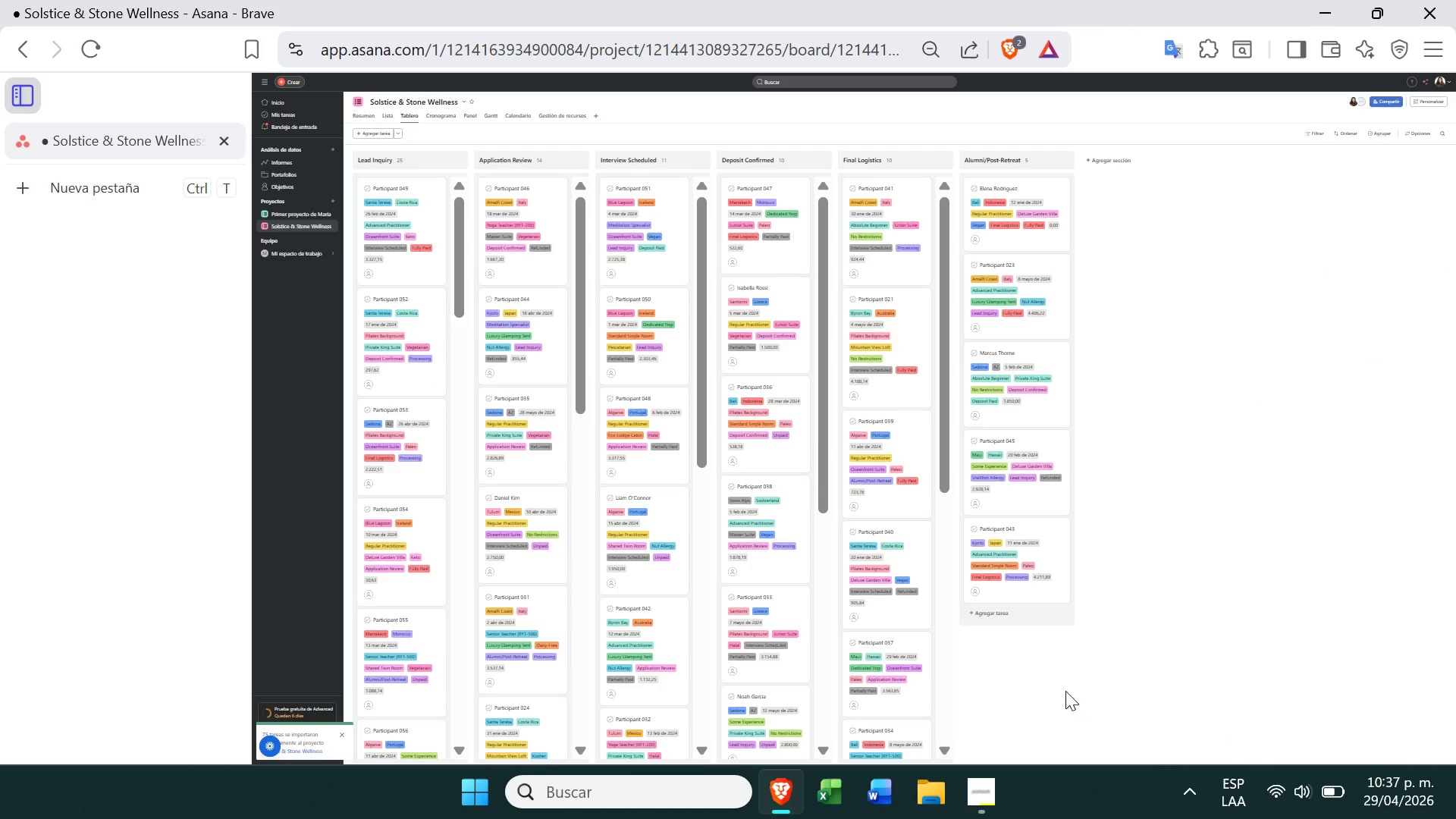 
left_click([1440, 64])
 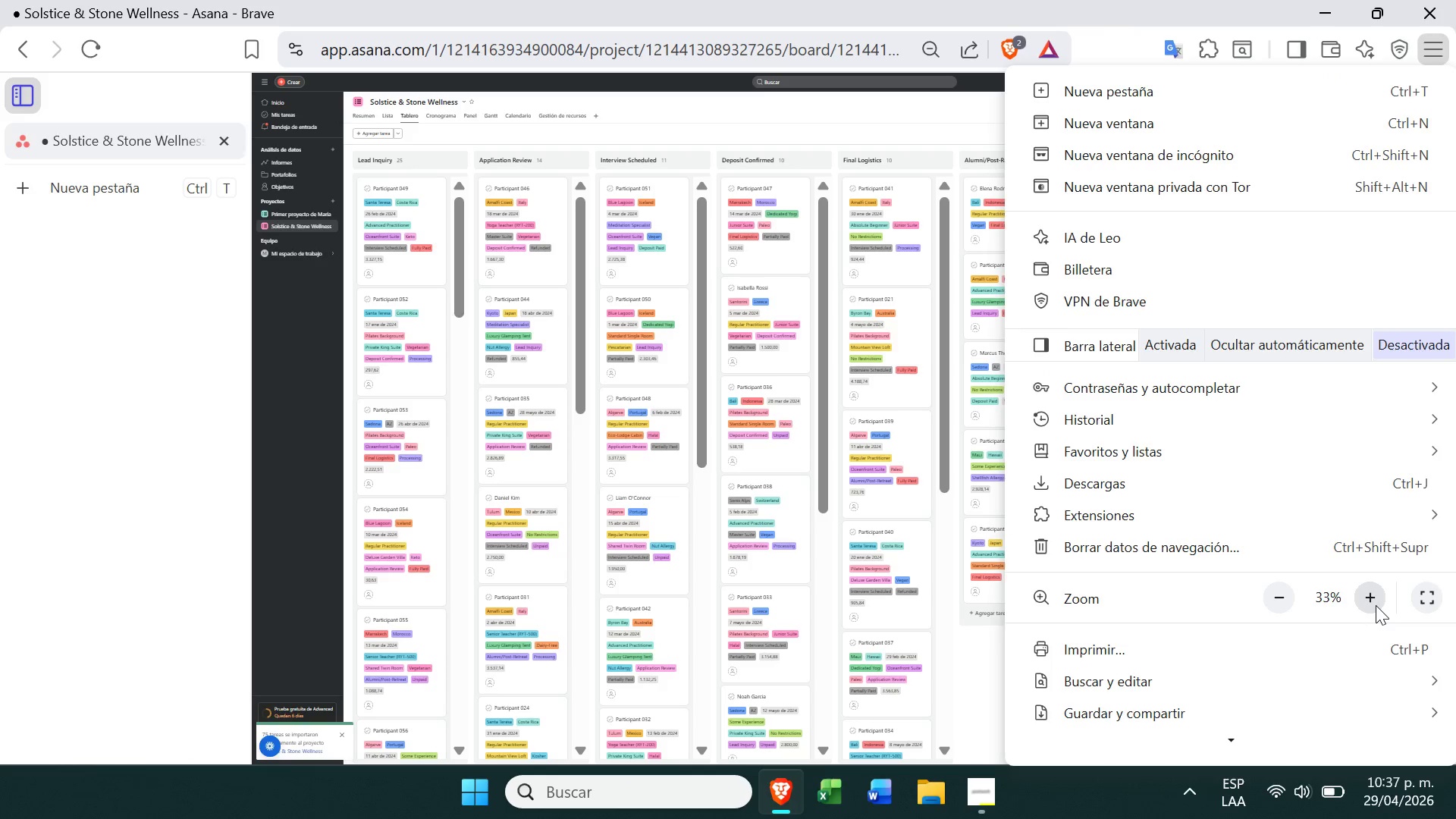 
double_click([1376, 605])
 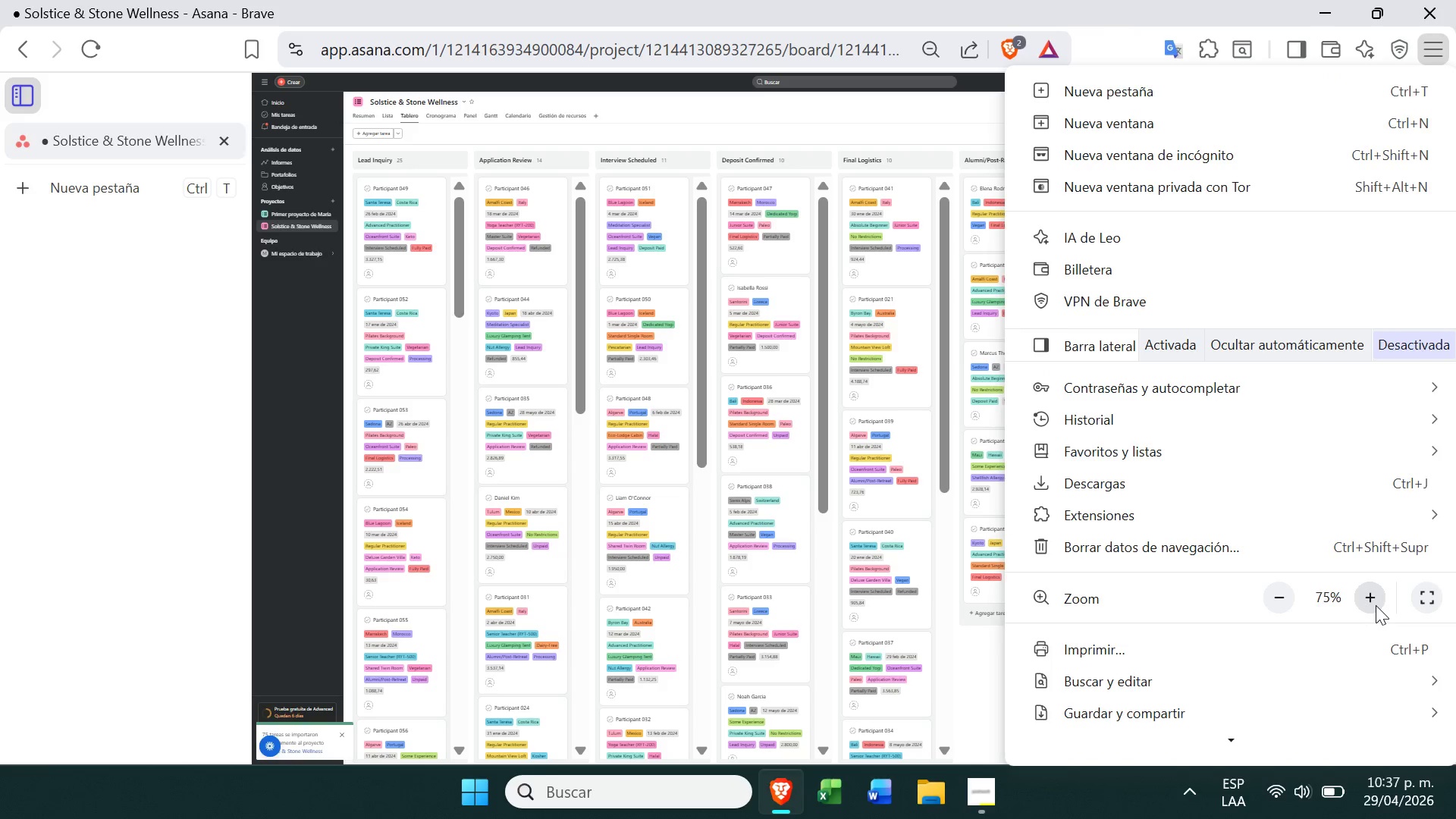 
triple_click([1376, 605])
 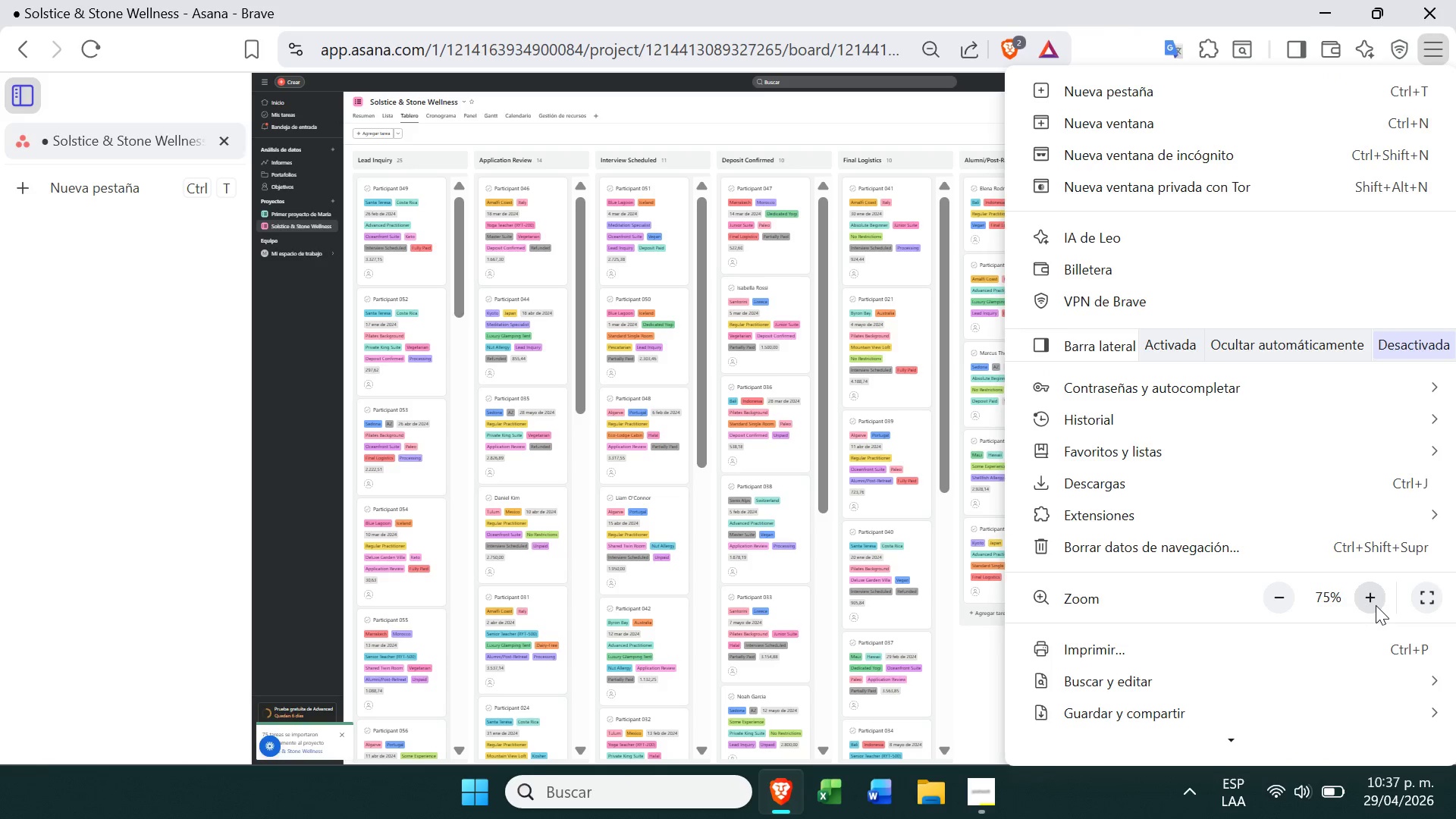 
triple_click([1376, 605])
 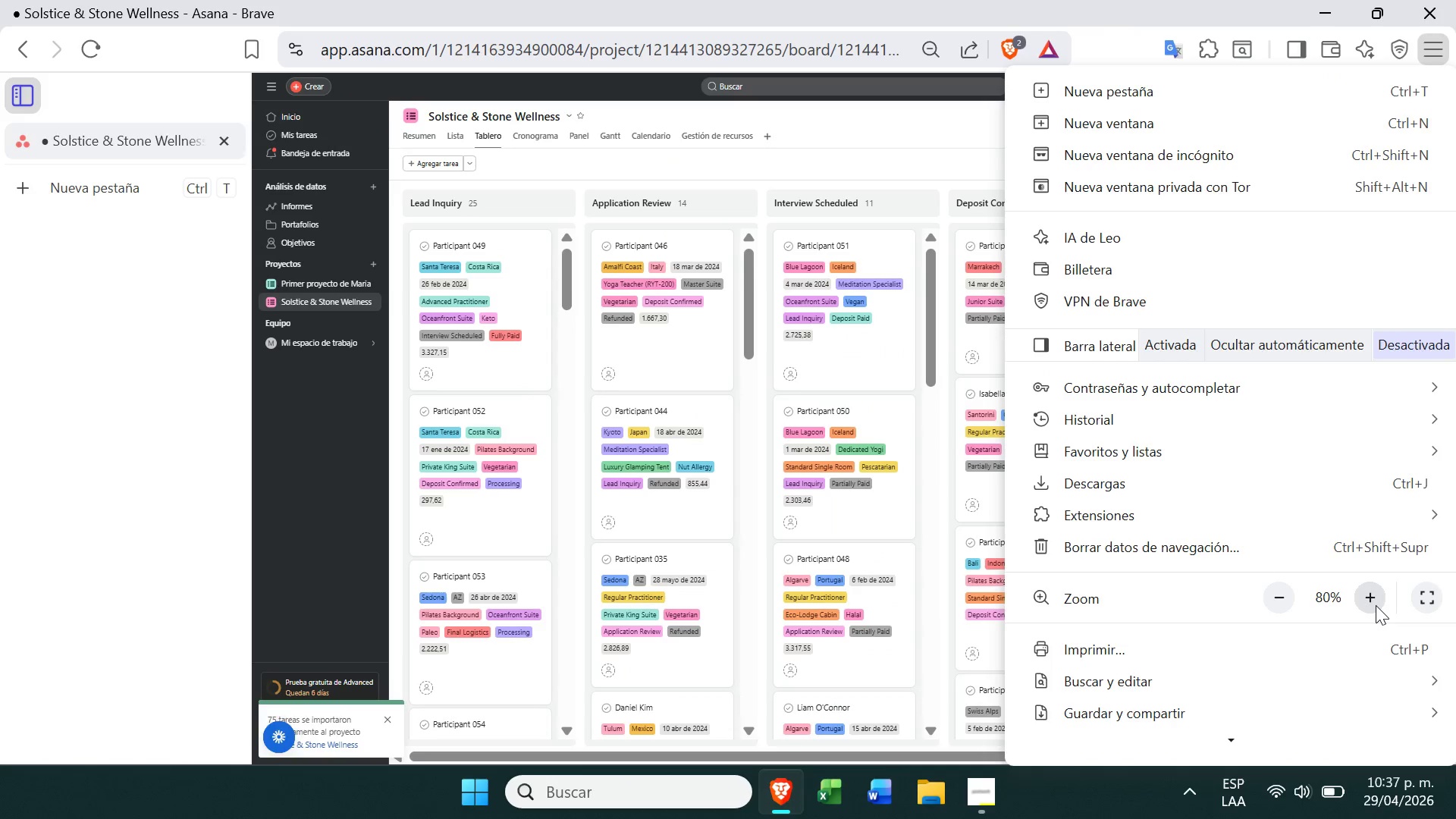 
triple_click([1376, 605])
 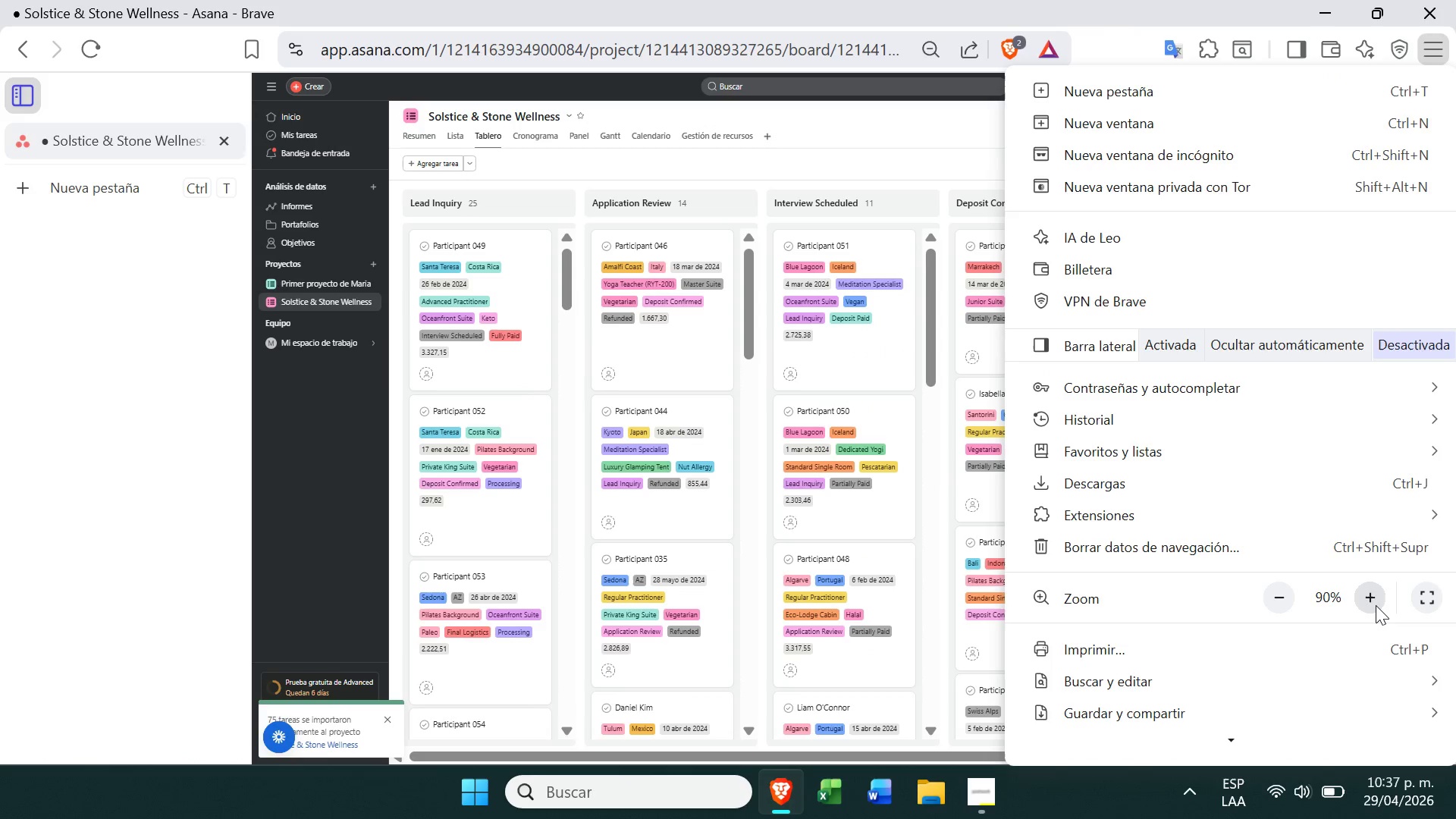 
left_click([1376, 605])
 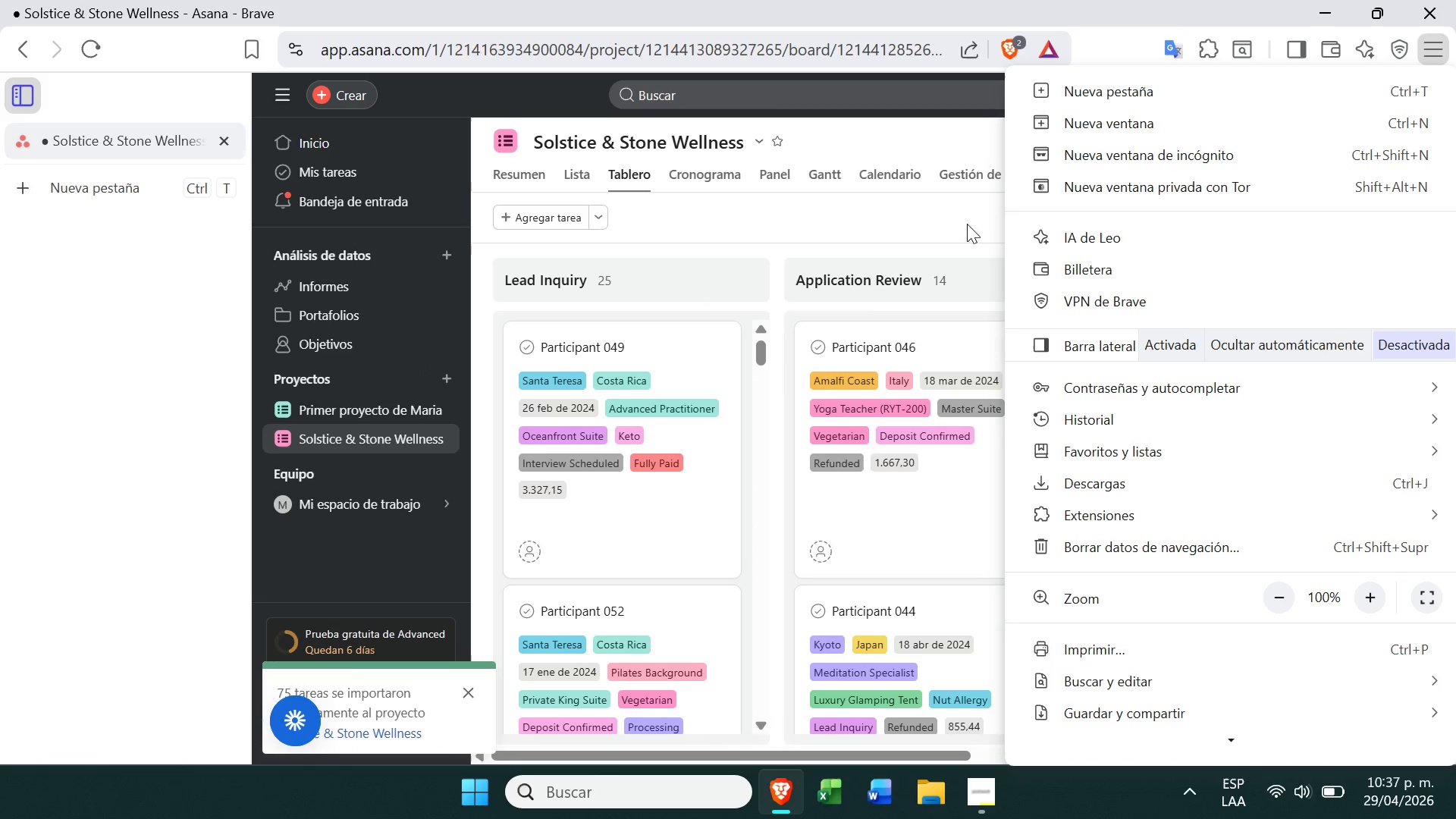 
left_click([919, 216])
 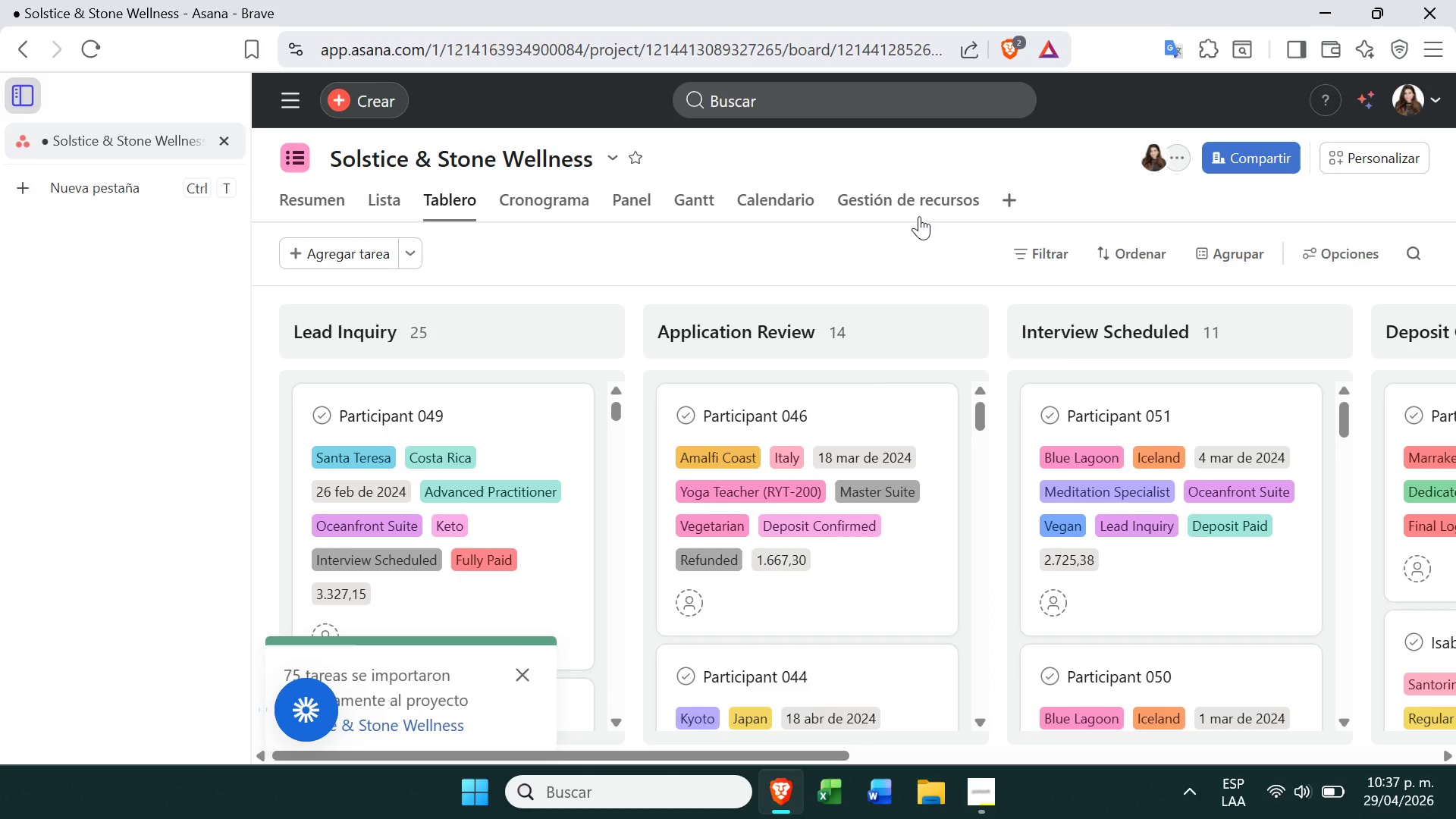 
wait(6.77)
 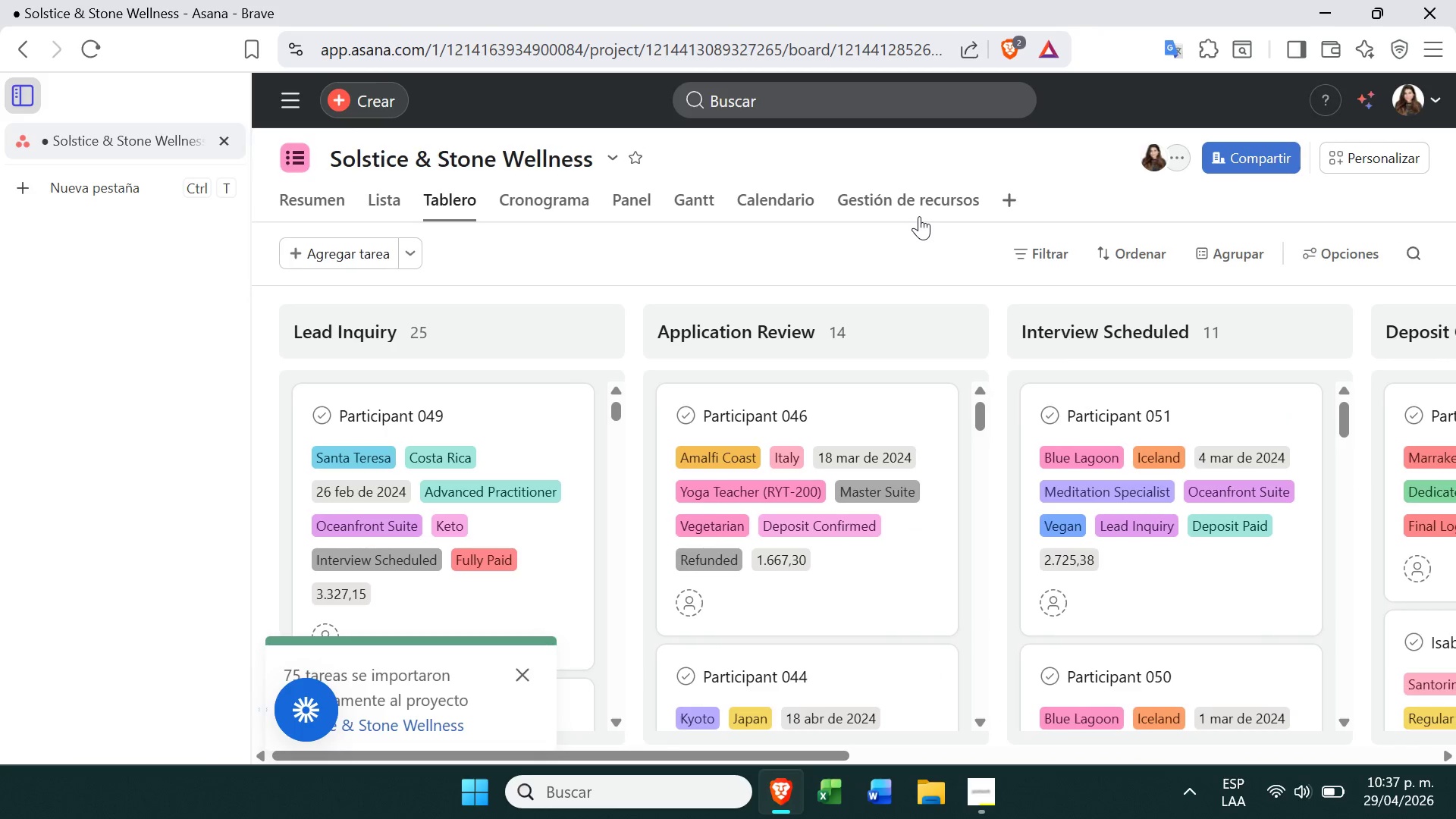 
left_click([984, 813])